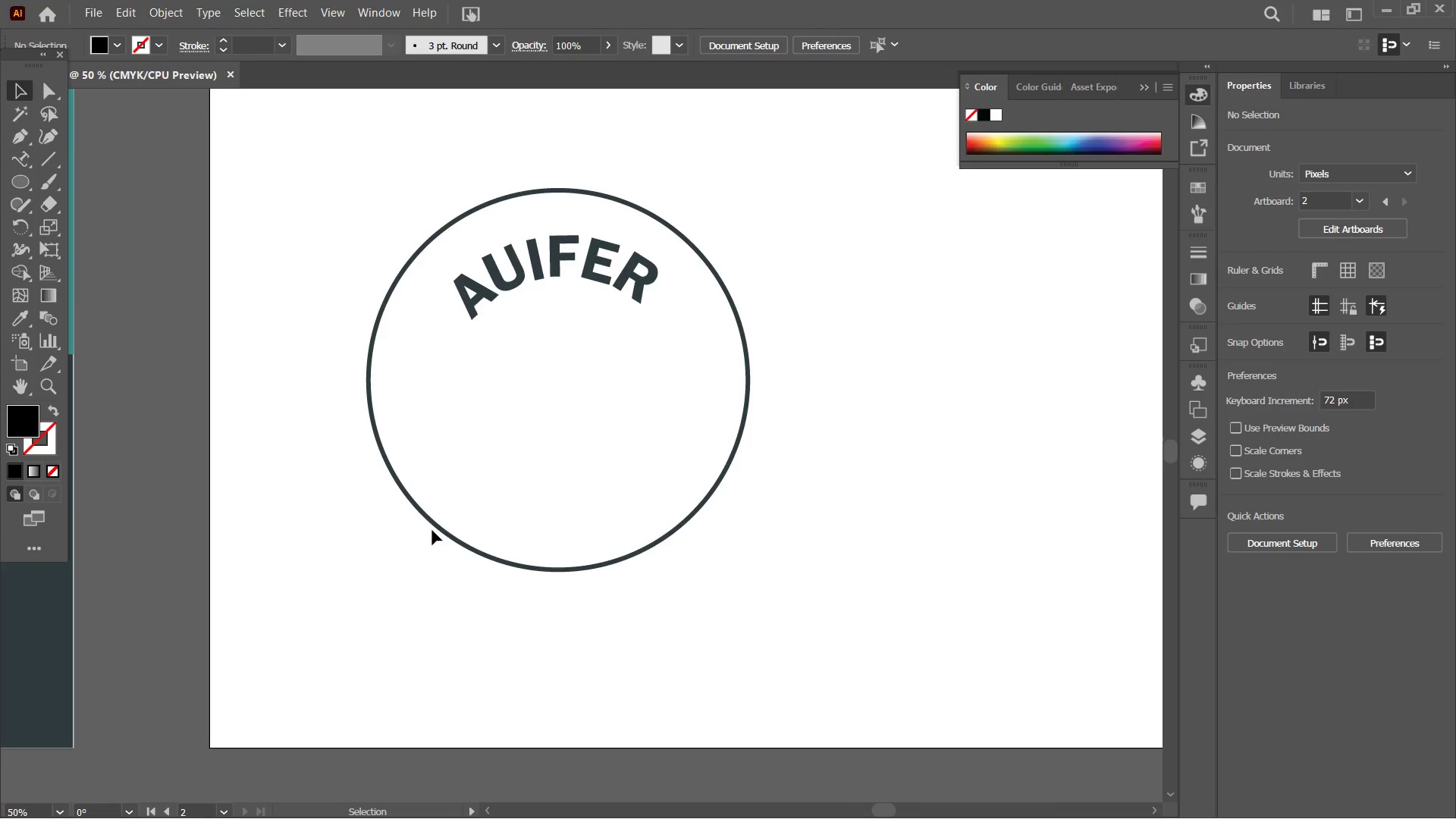 
key(Control+Z)
 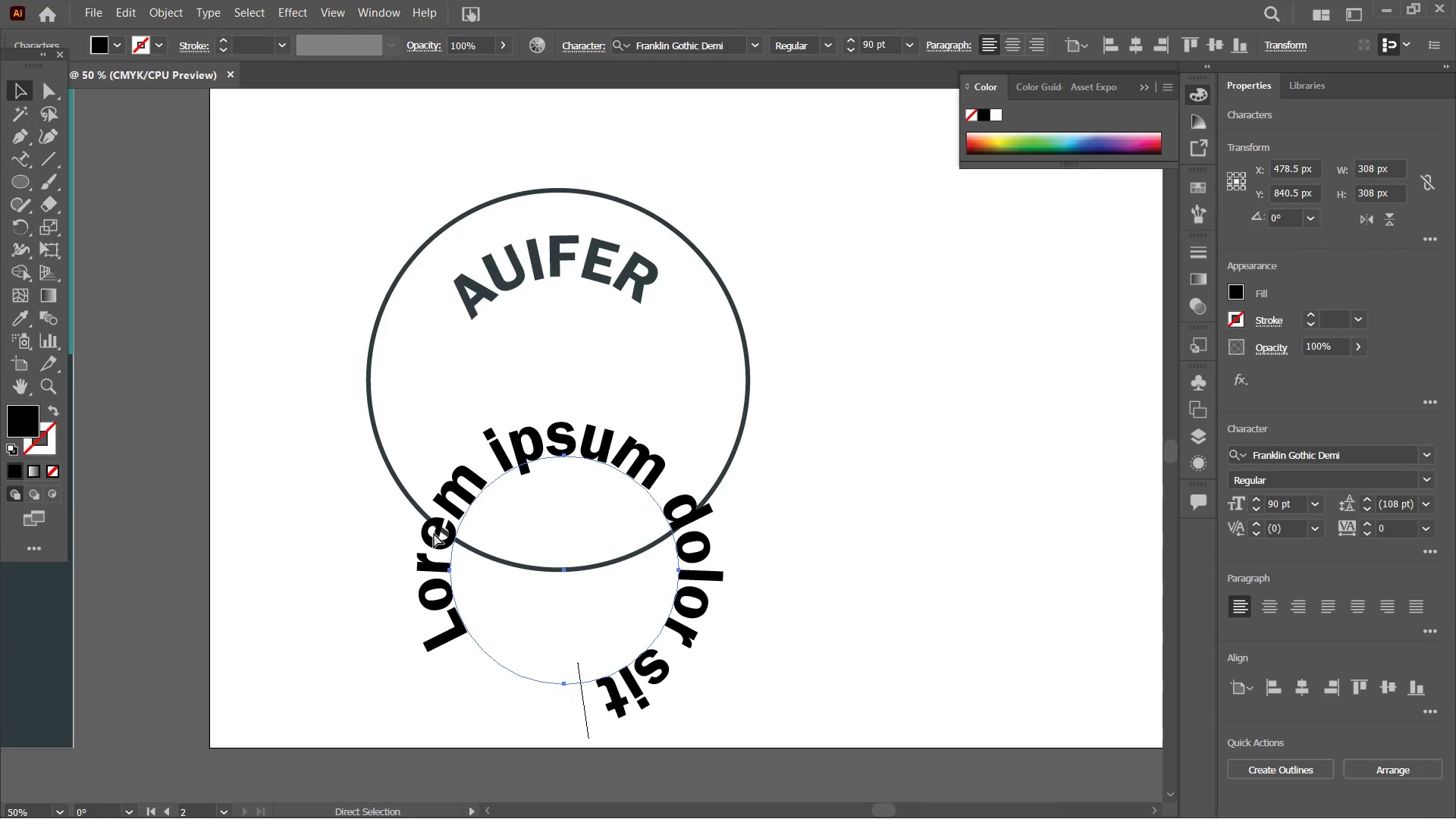 
key(Control+Z)
 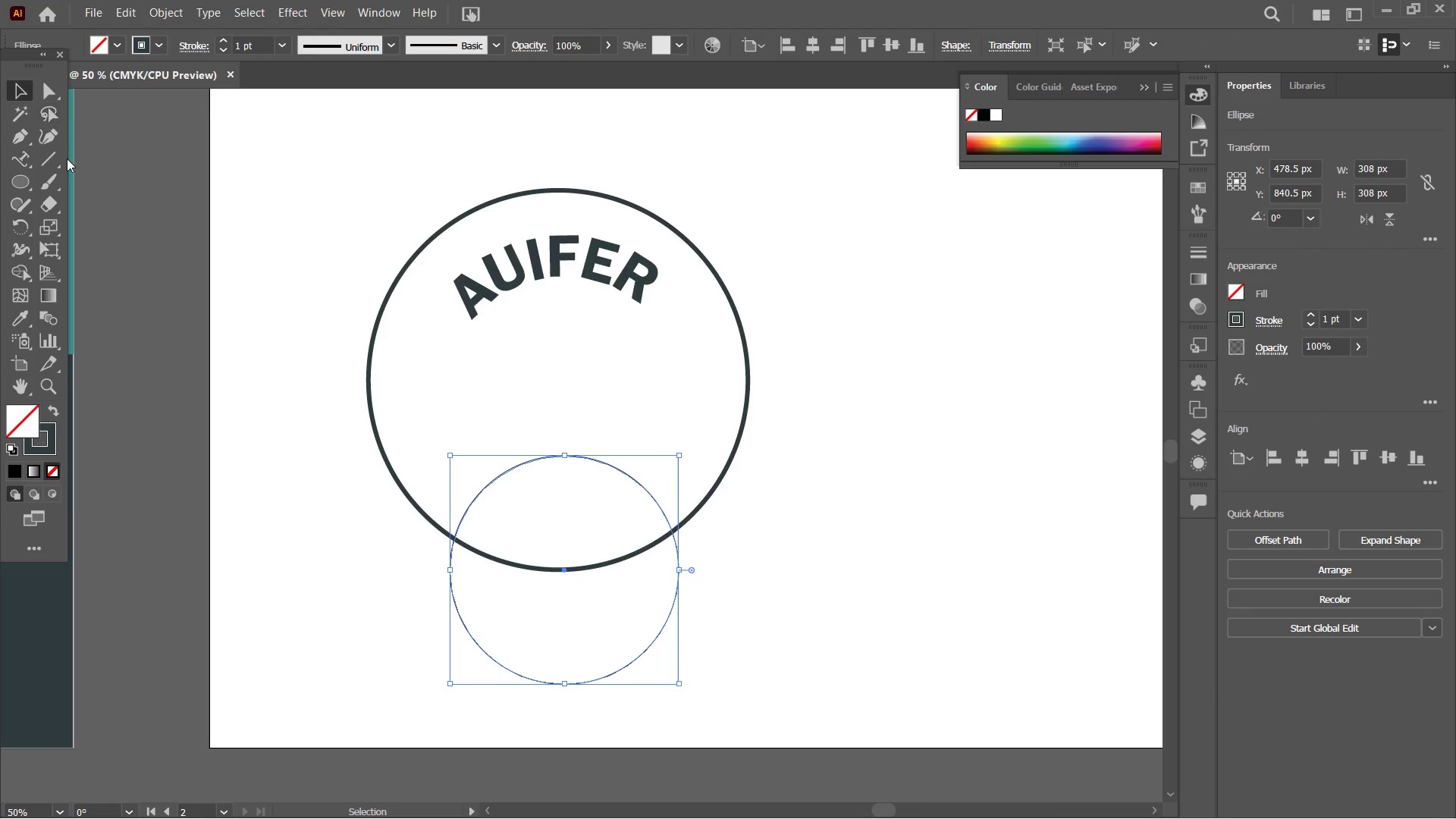 
left_click([155, 202])
 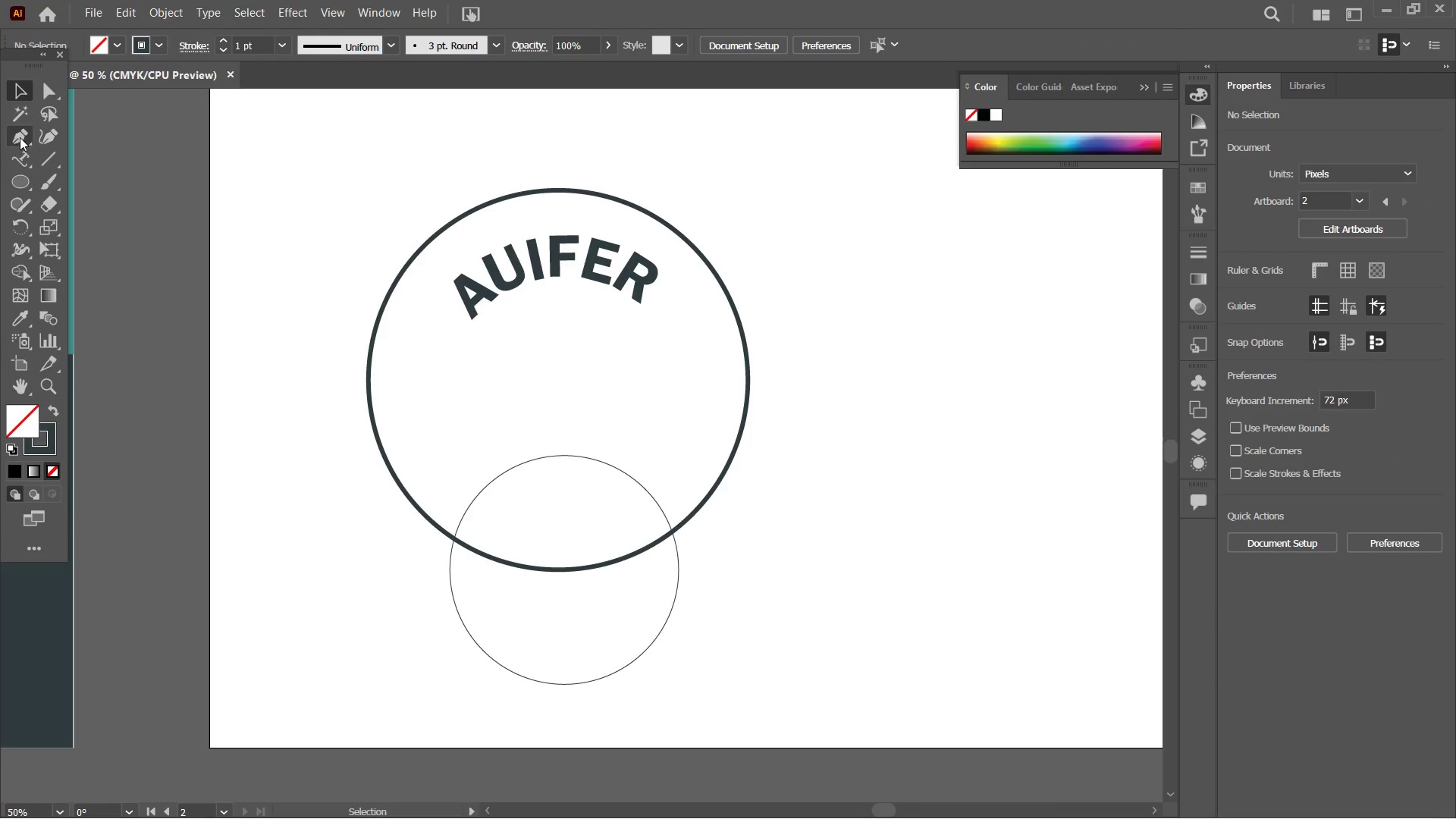 
left_click([22, 140])
 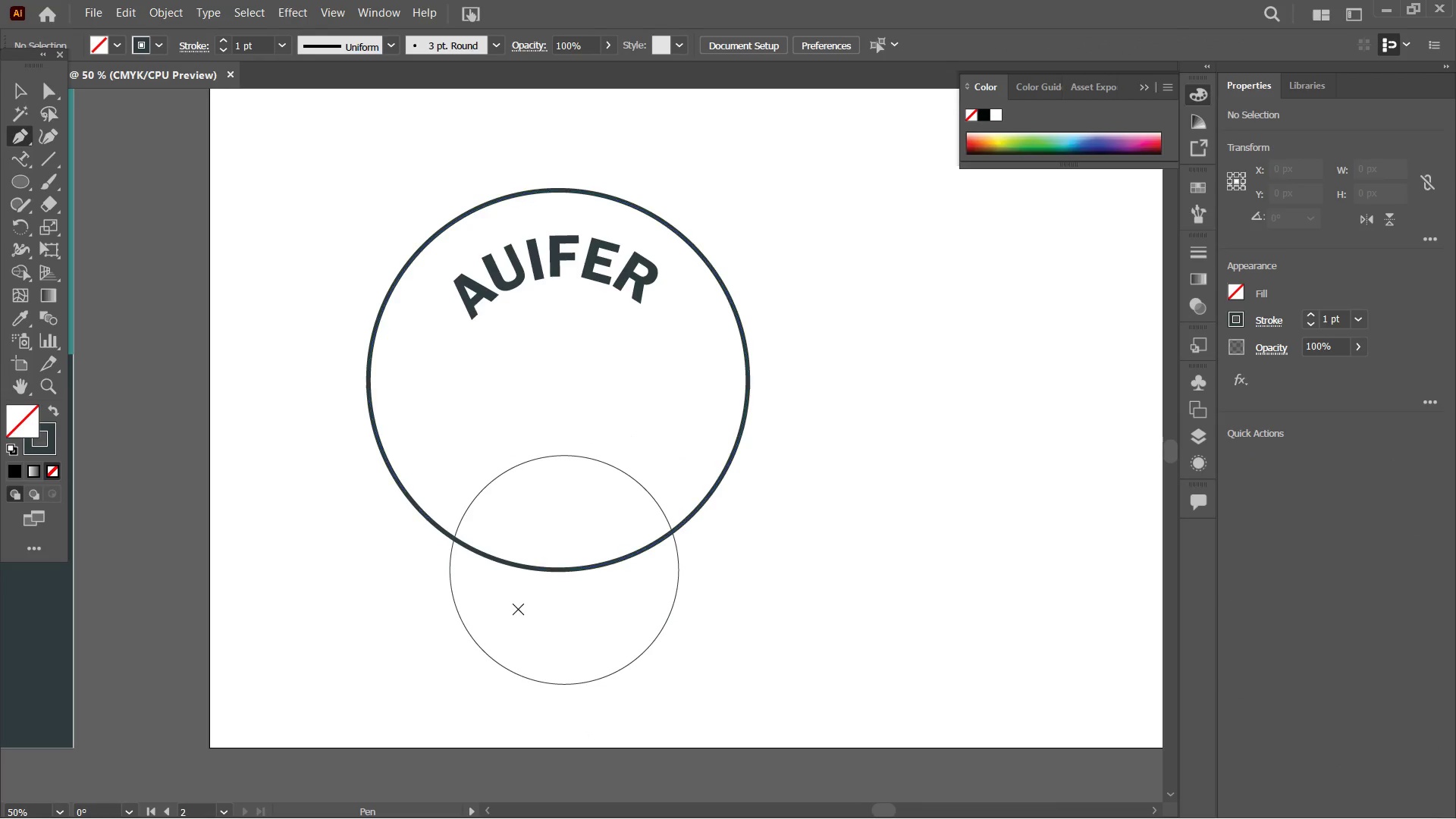 
key(Control+Equal)
 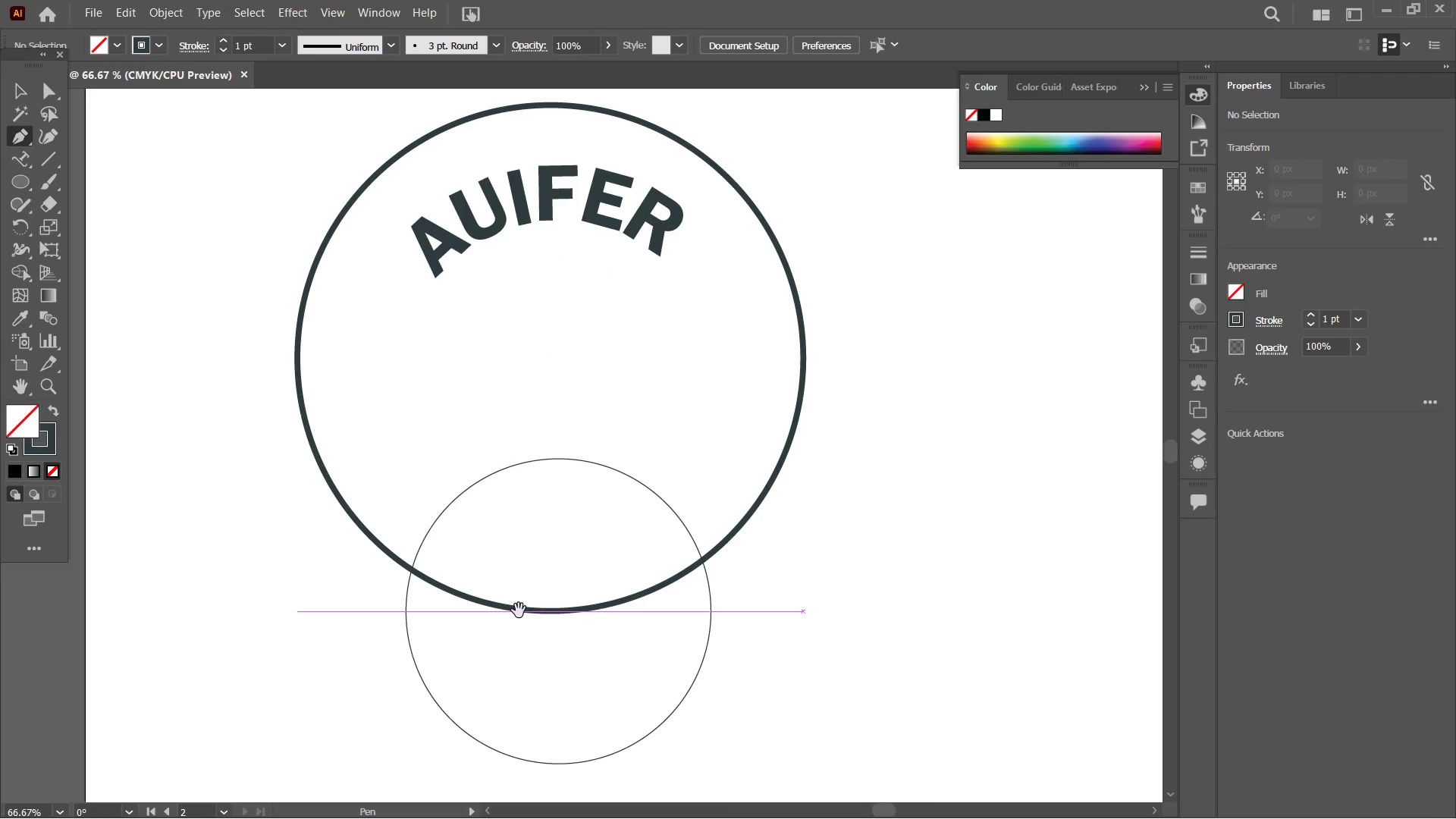 
hold_key(key=Space, duration=1.22)
 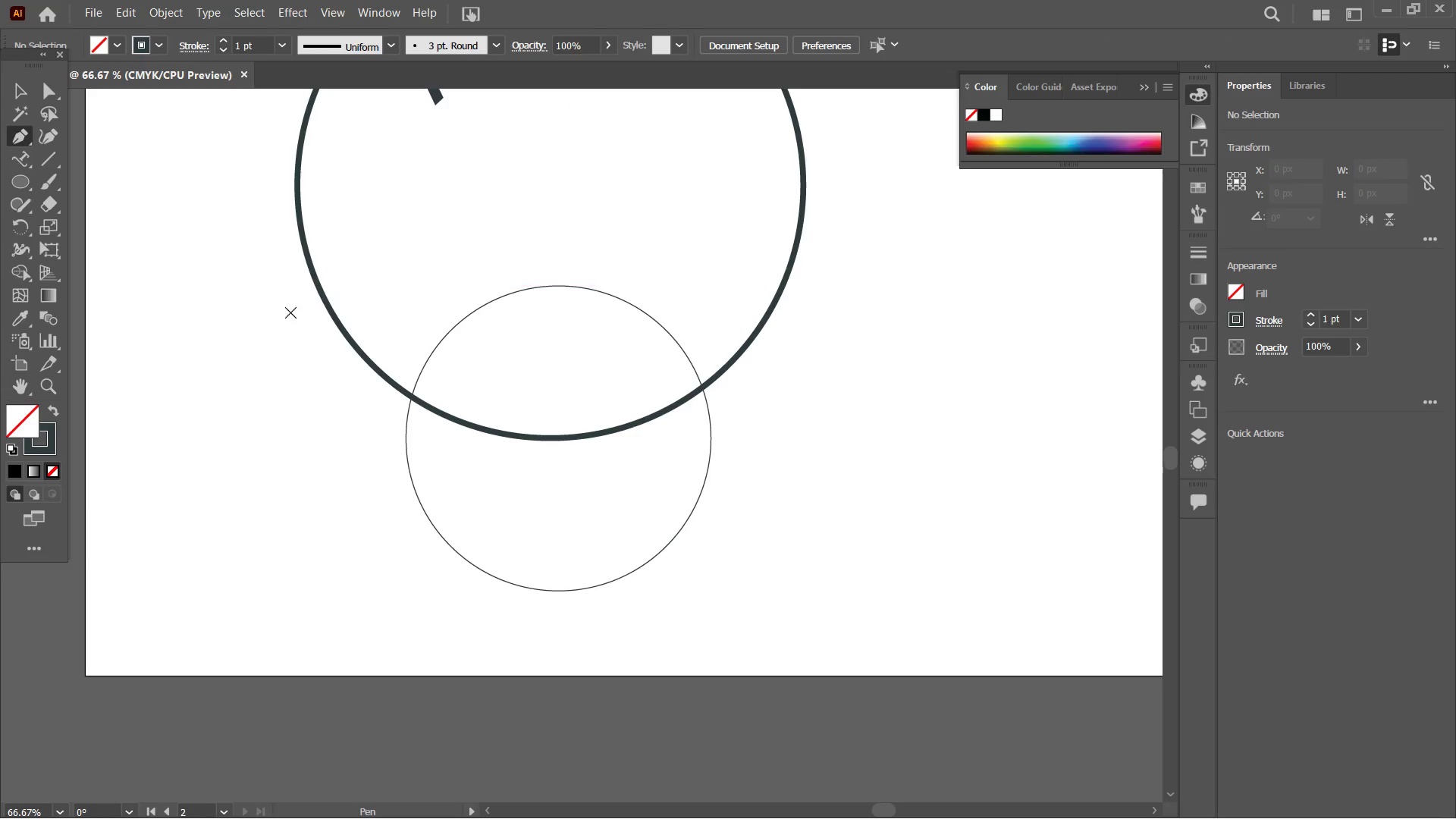 
left_click_drag(start_coordinate=[535, 469], to_coordinate=[536, 297])
 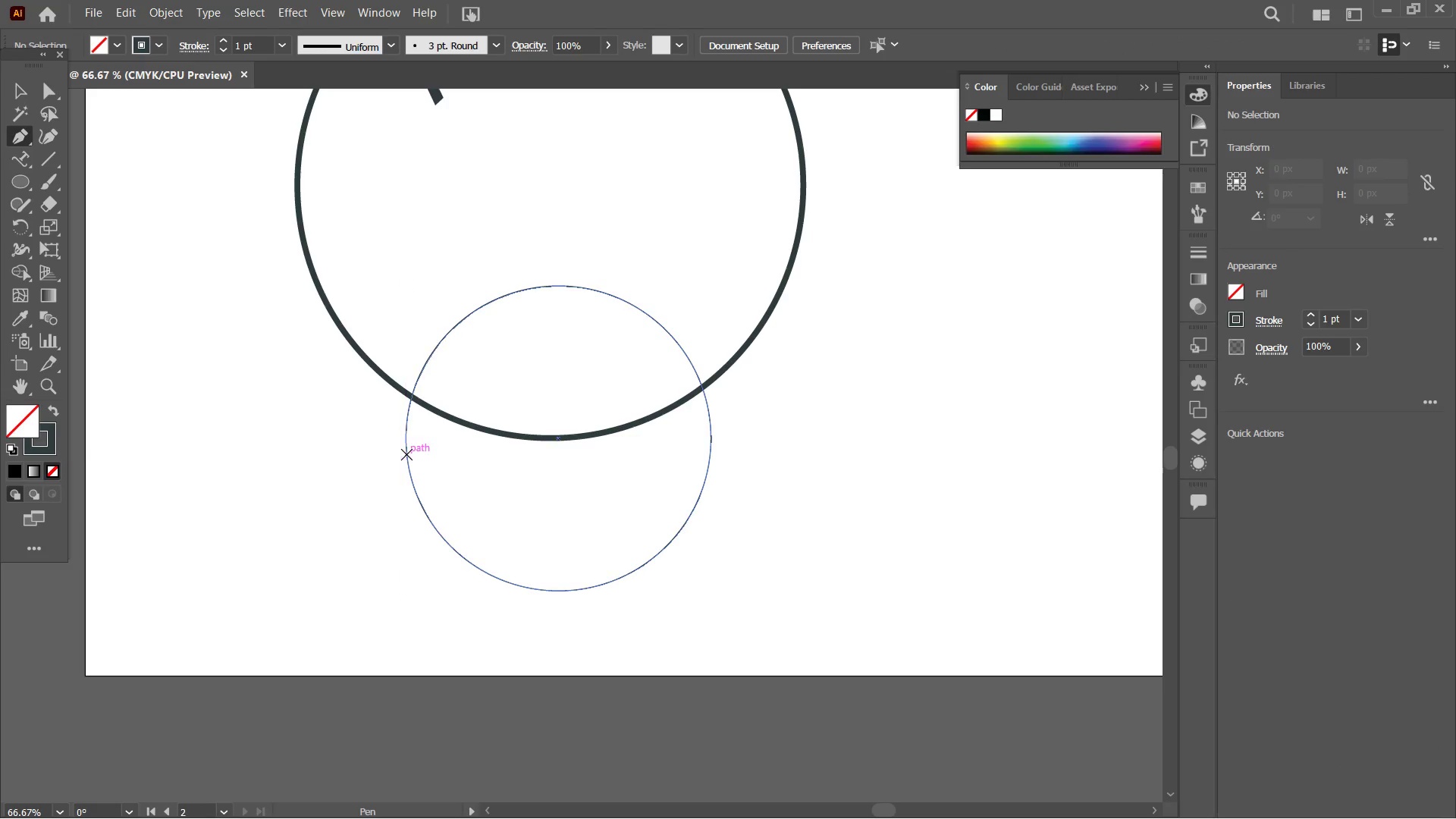 
left_click([406, 454])
 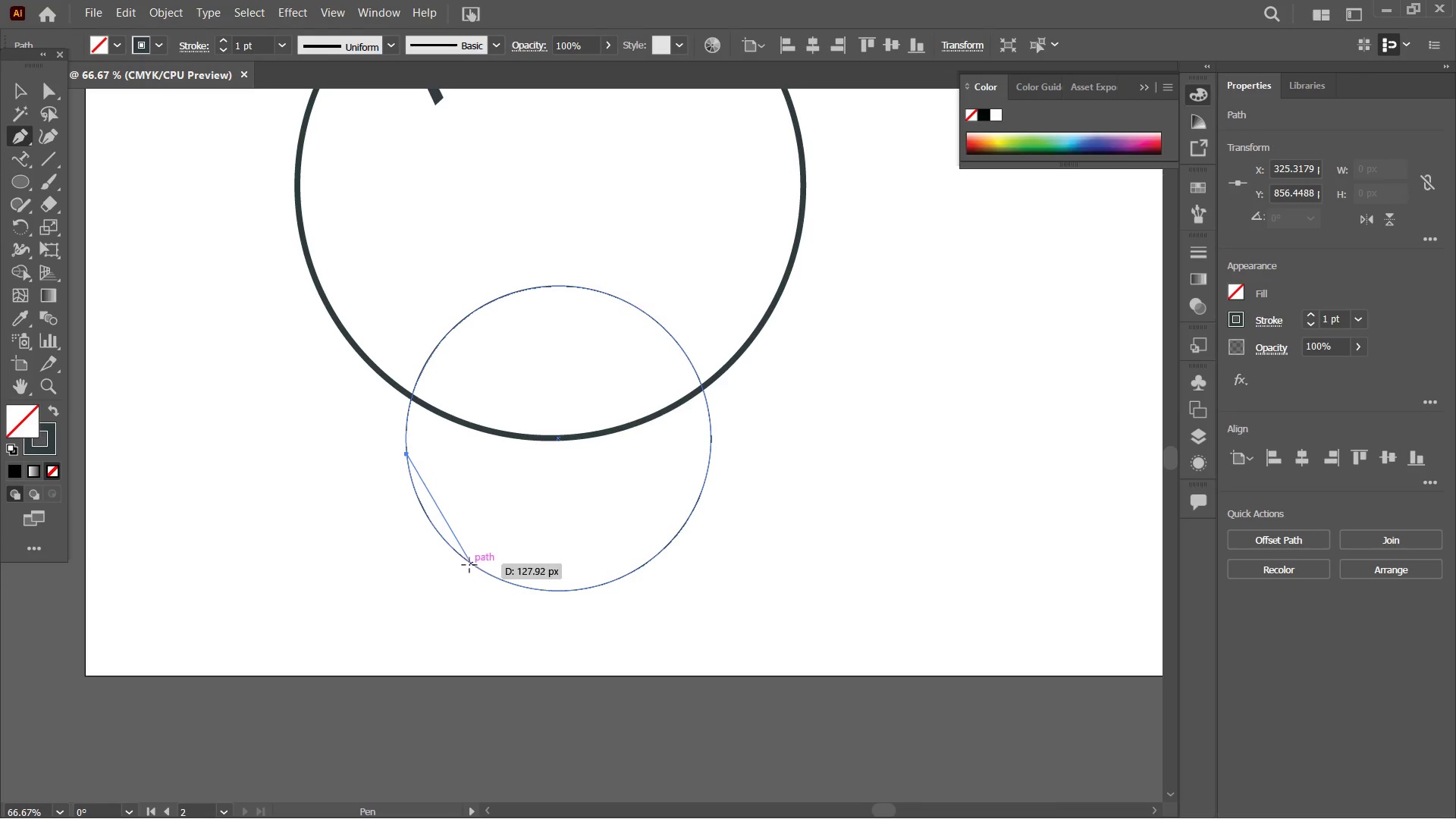 
left_click([469, 563])
 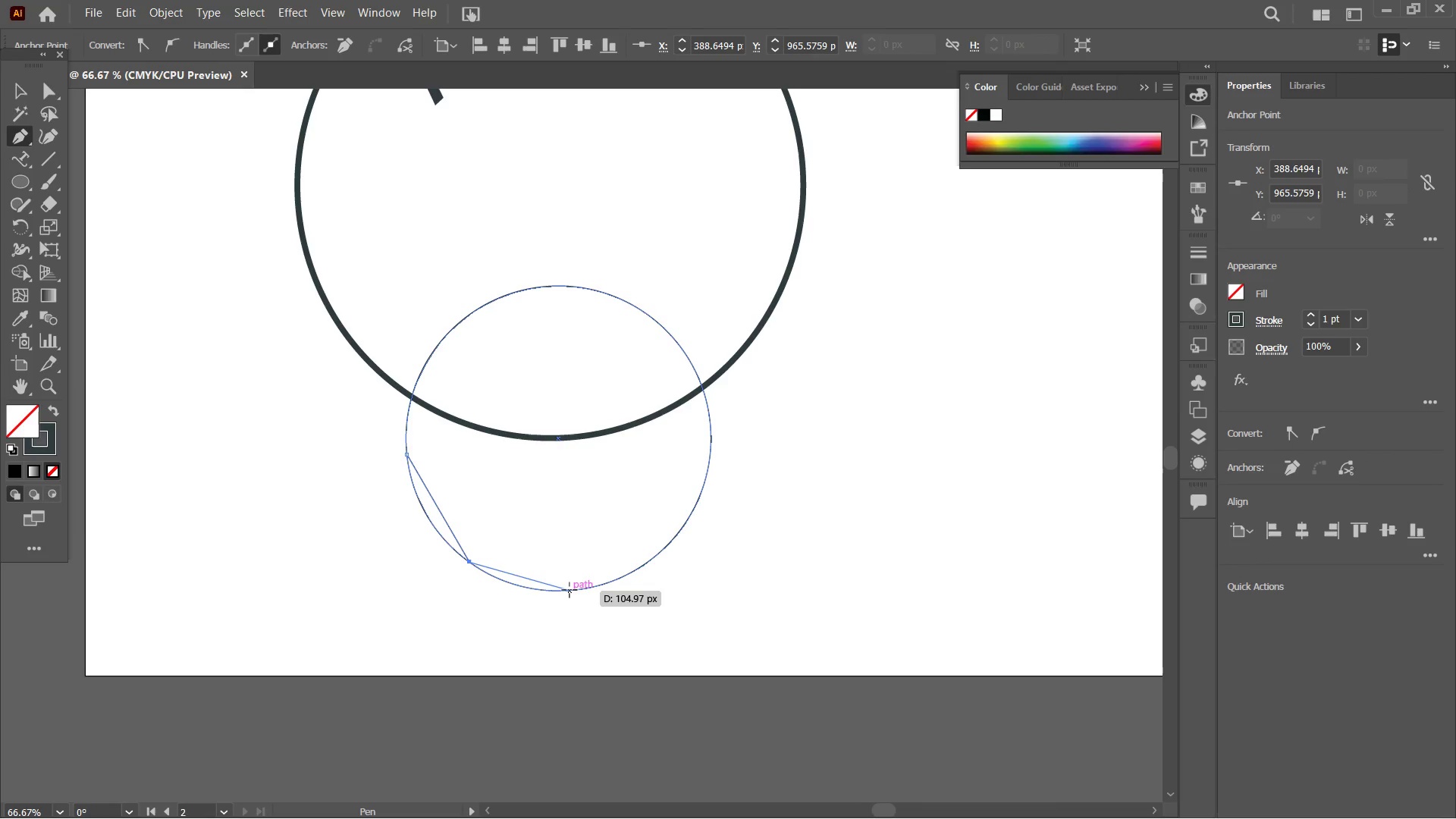 
left_click([570, 592])
 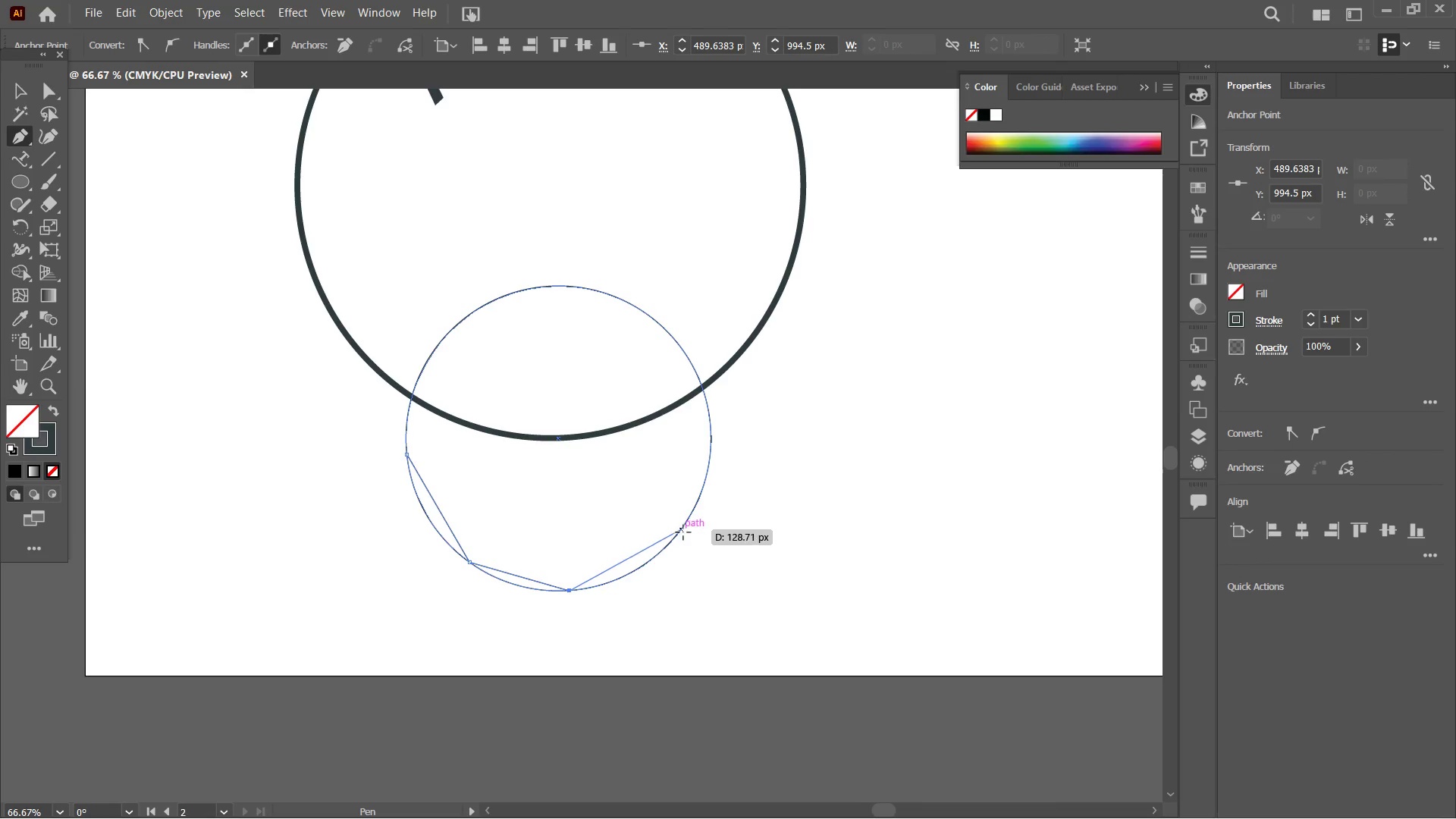 
left_click([682, 535])
 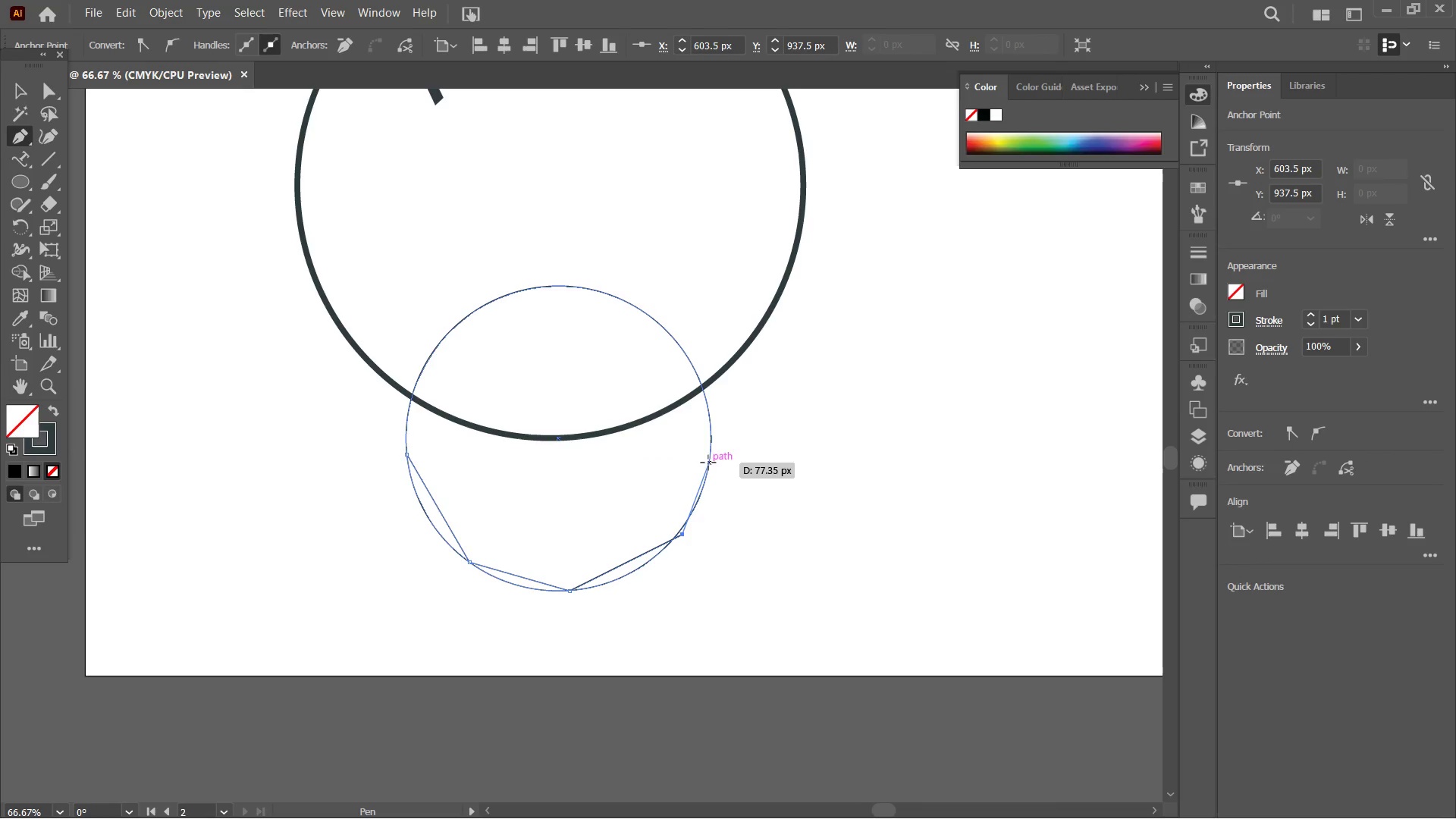 
left_click([708, 458])
 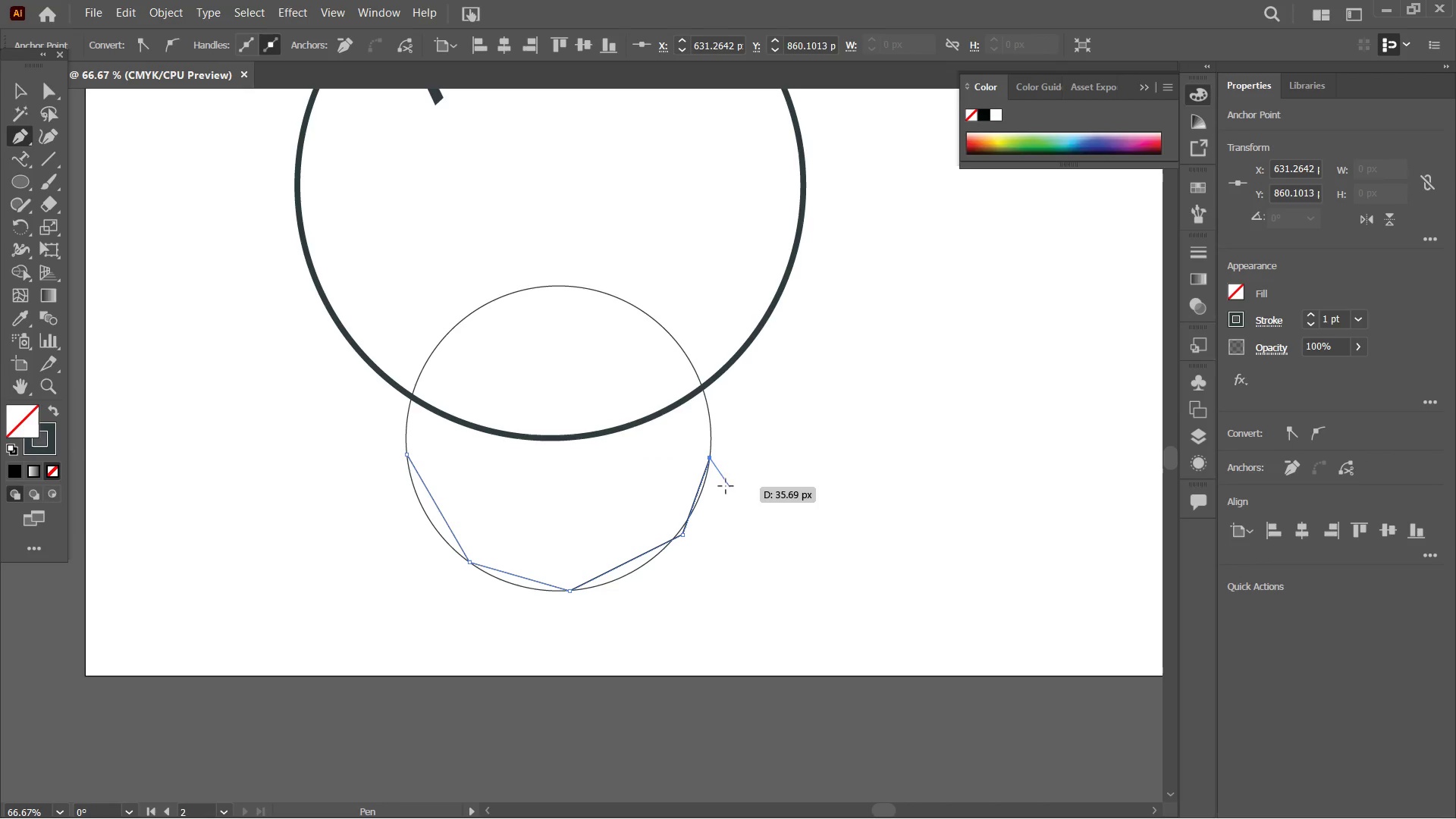 
key(Control+Equal)
 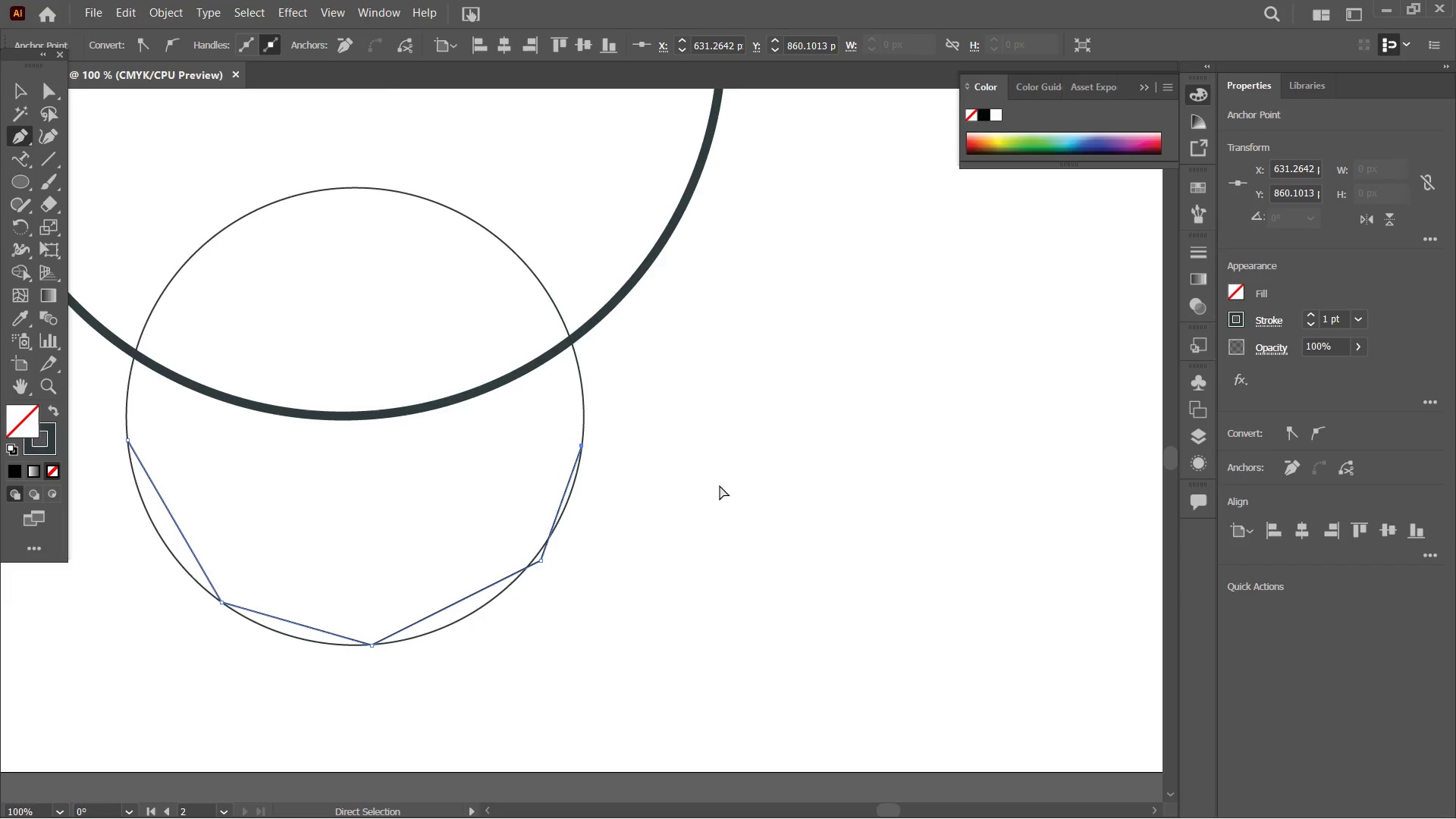 
key(Control+Equal)
 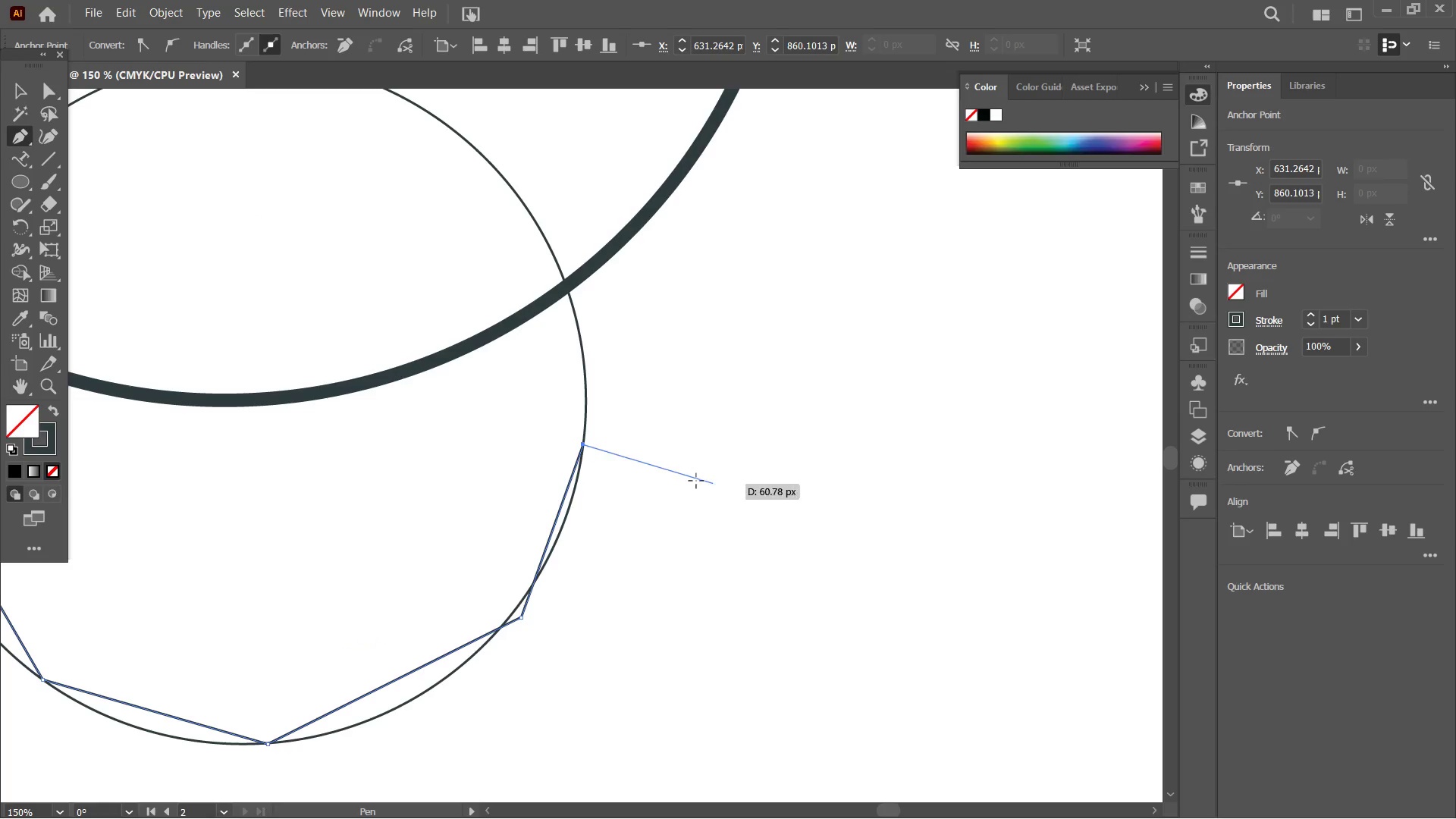 
hold_key(key=Space, duration=0.78)
 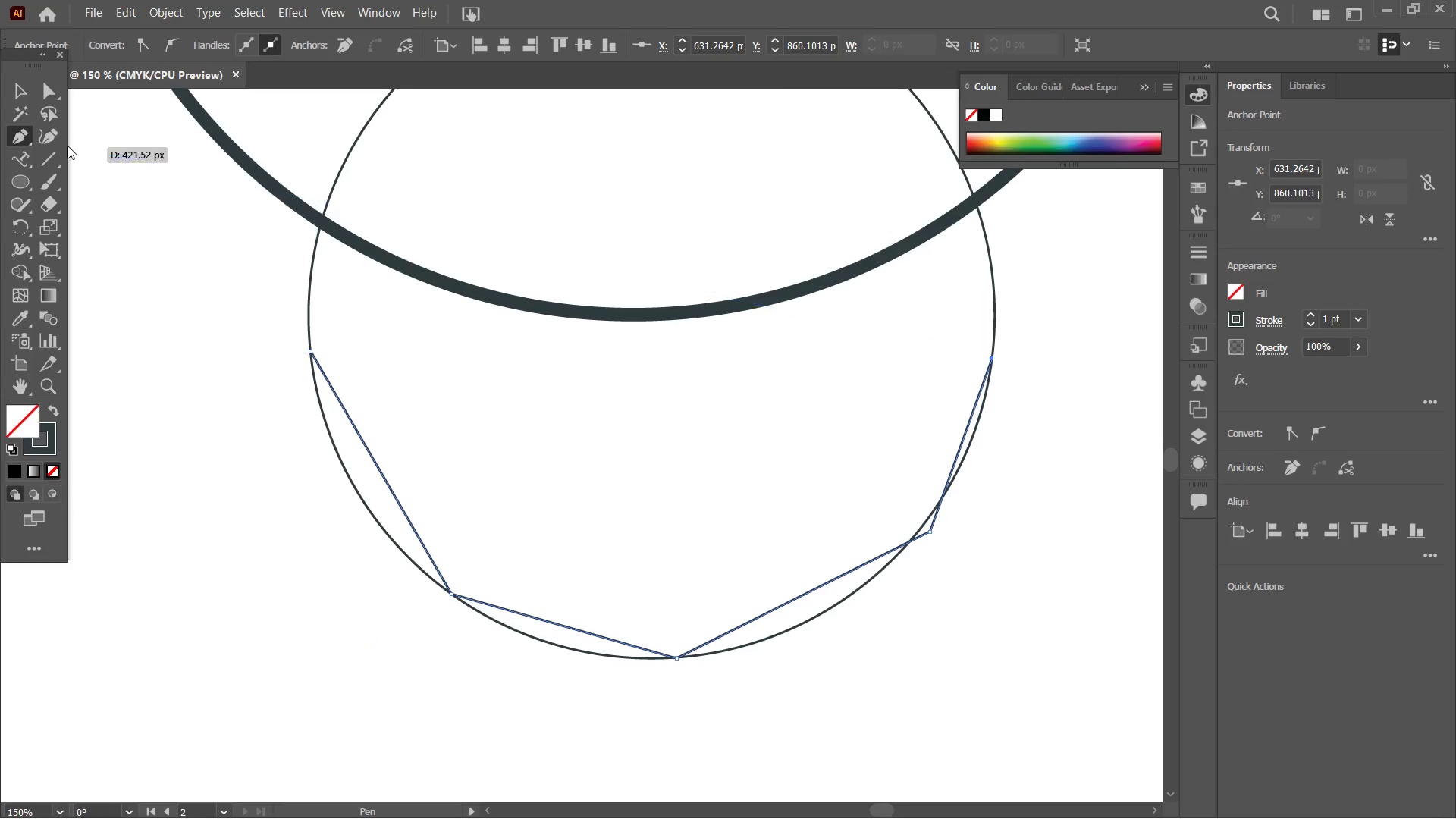 
left_click_drag(start_coordinate=[336, 485], to_coordinate=[744, 398])
 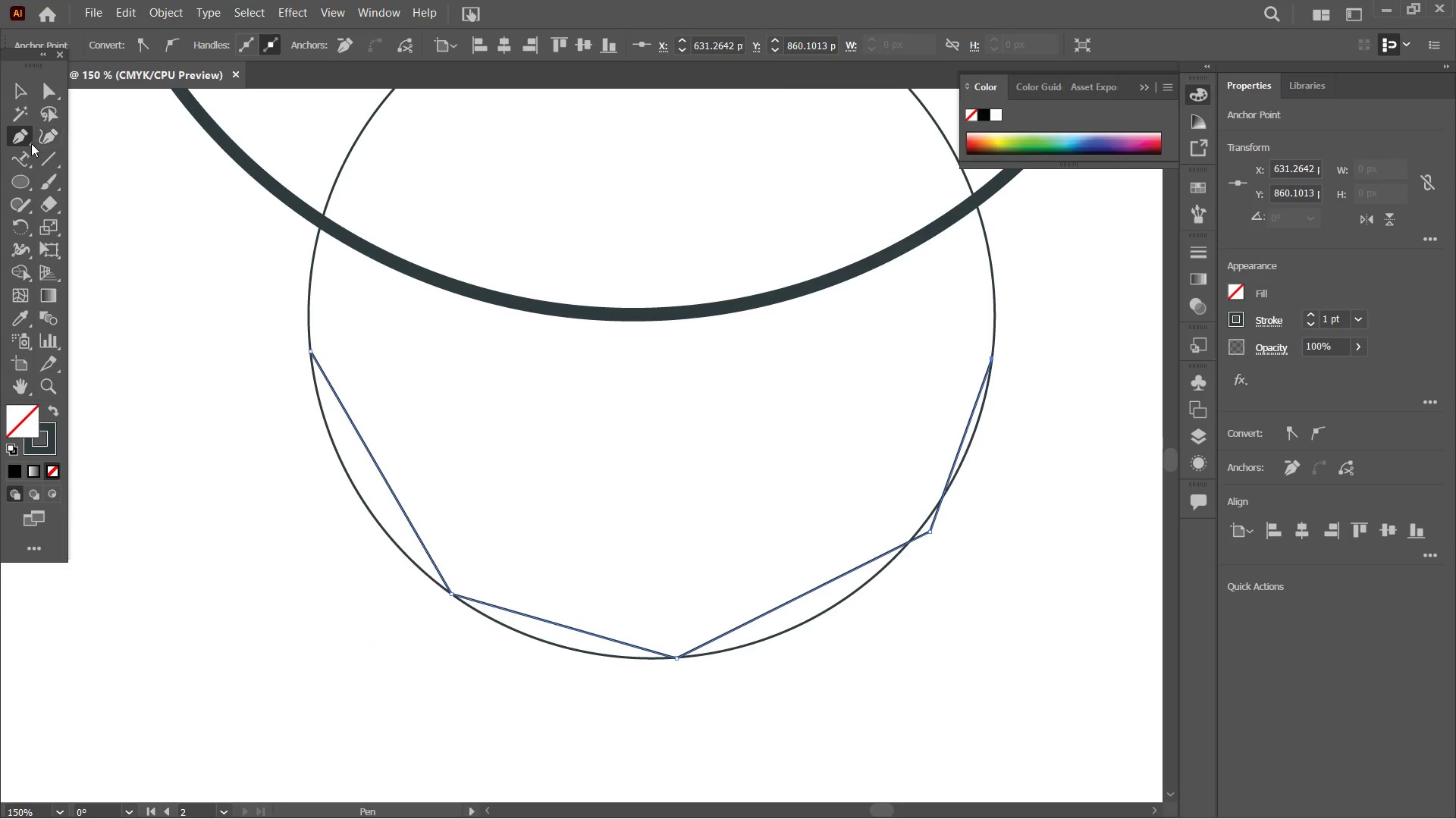 
left_click([39, 141])
 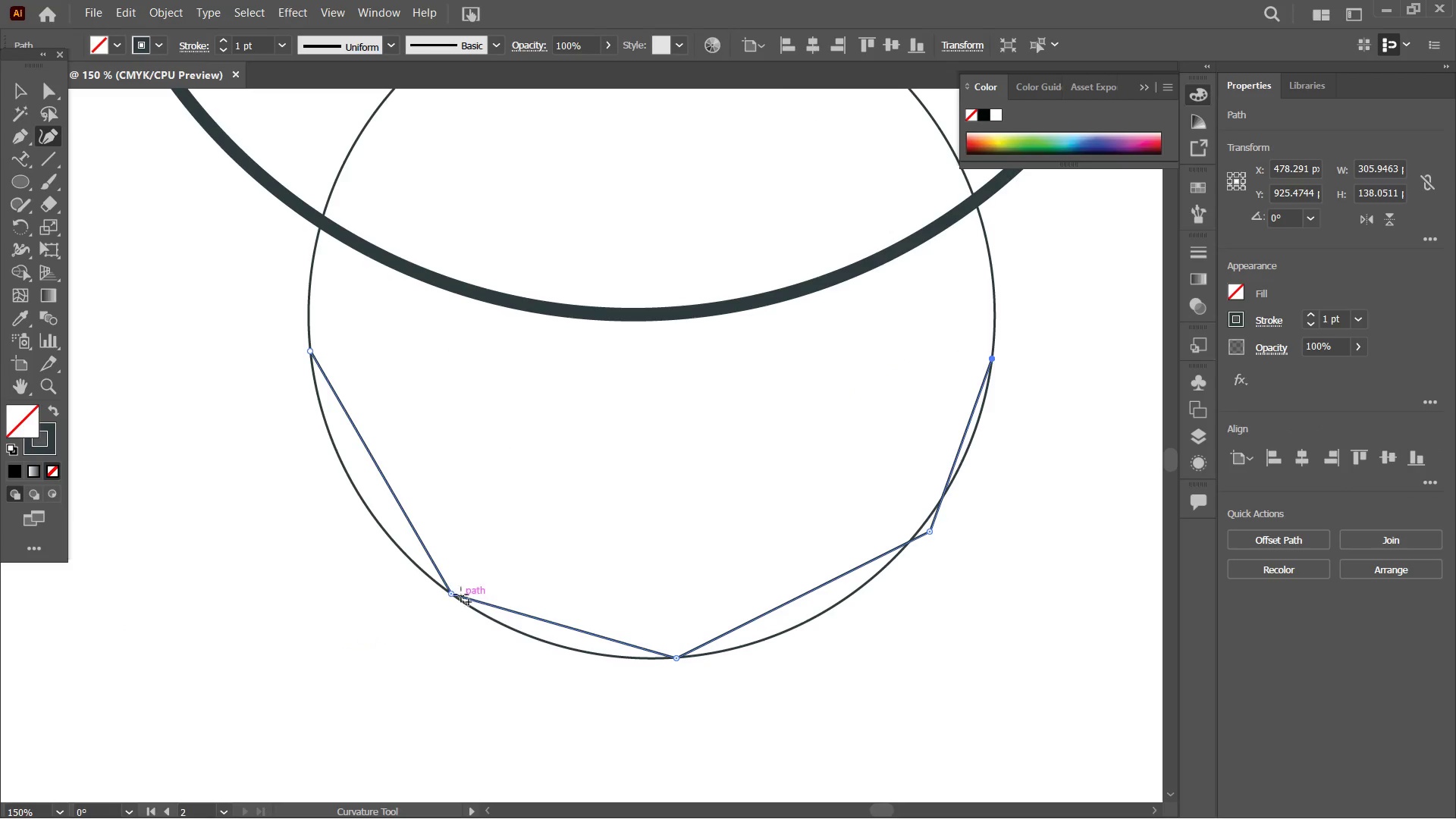 
left_click([452, 594])
 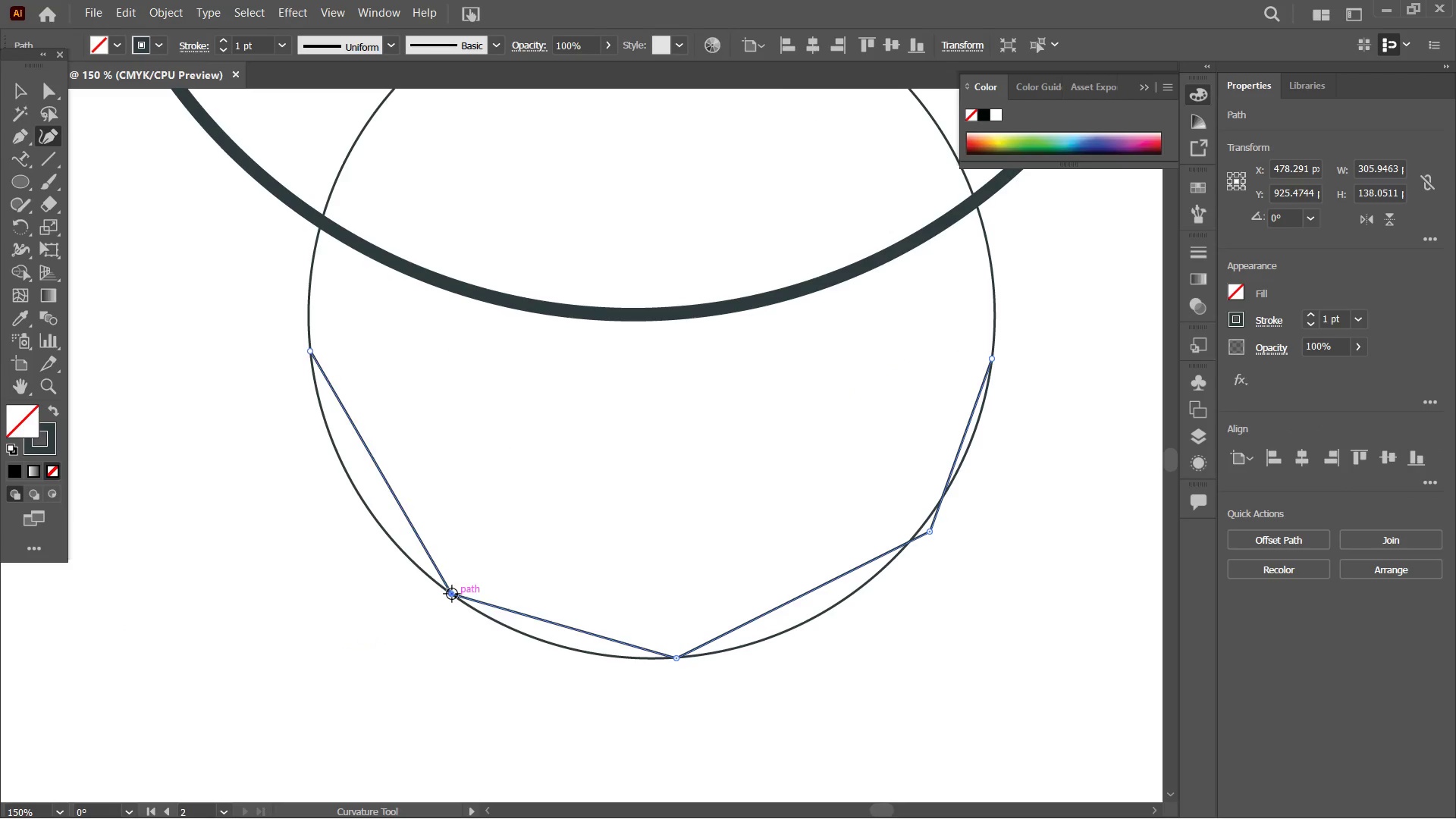 
key(Backspace)
 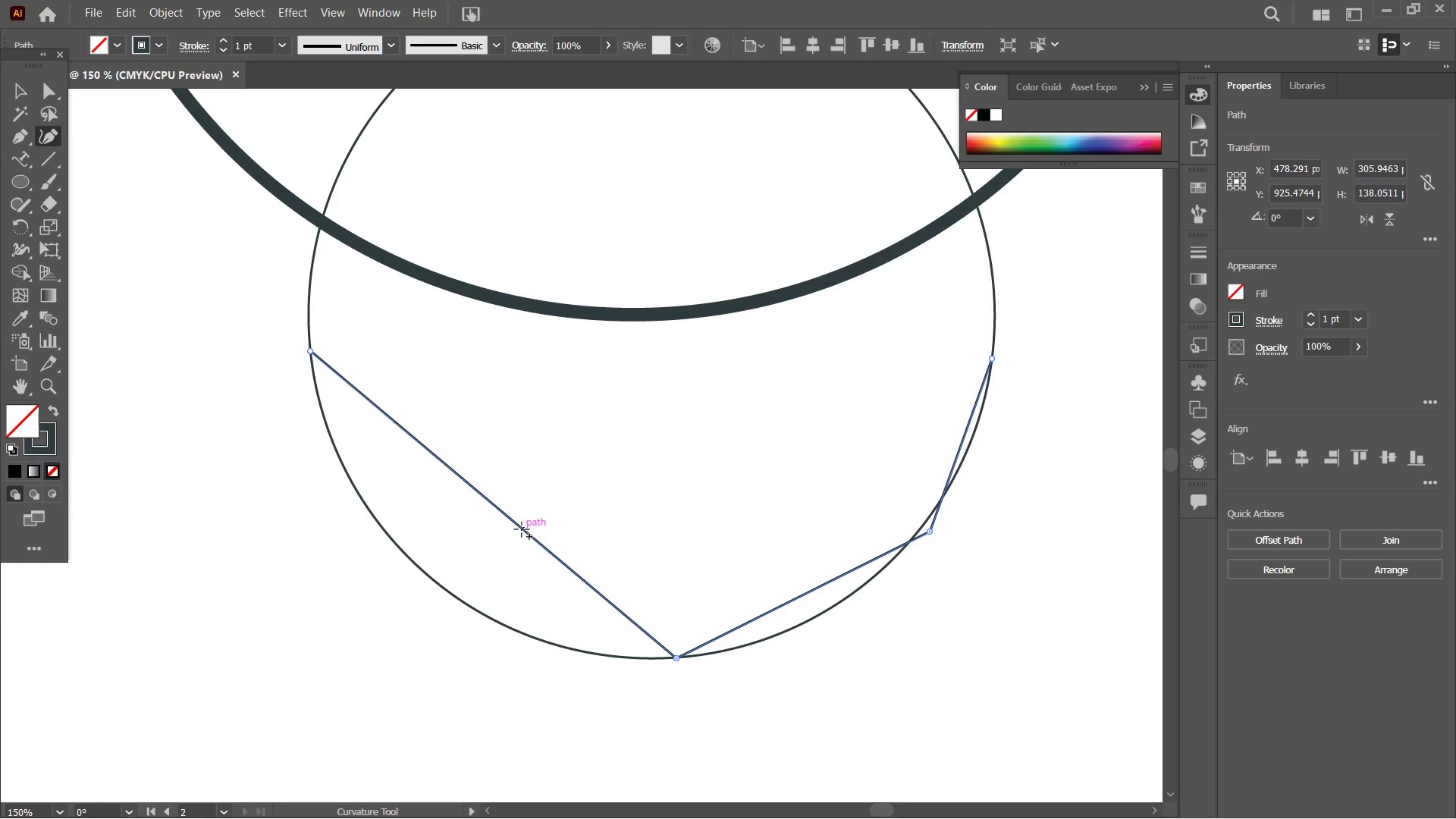 
left_click_drag(start_coordinate=[522, 529], to_coordinate=[435, 582])
 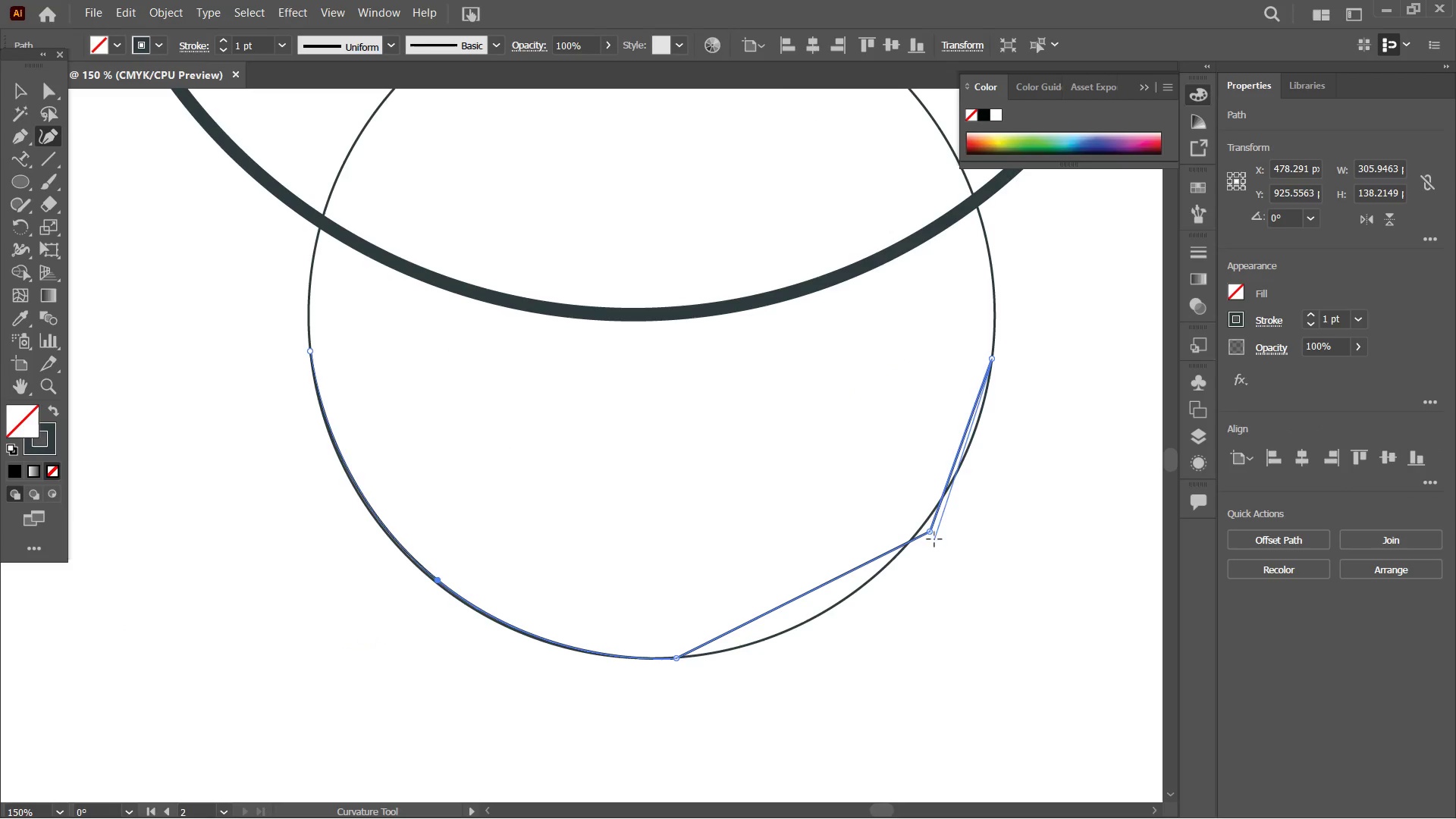 
left_click([930, 532])
 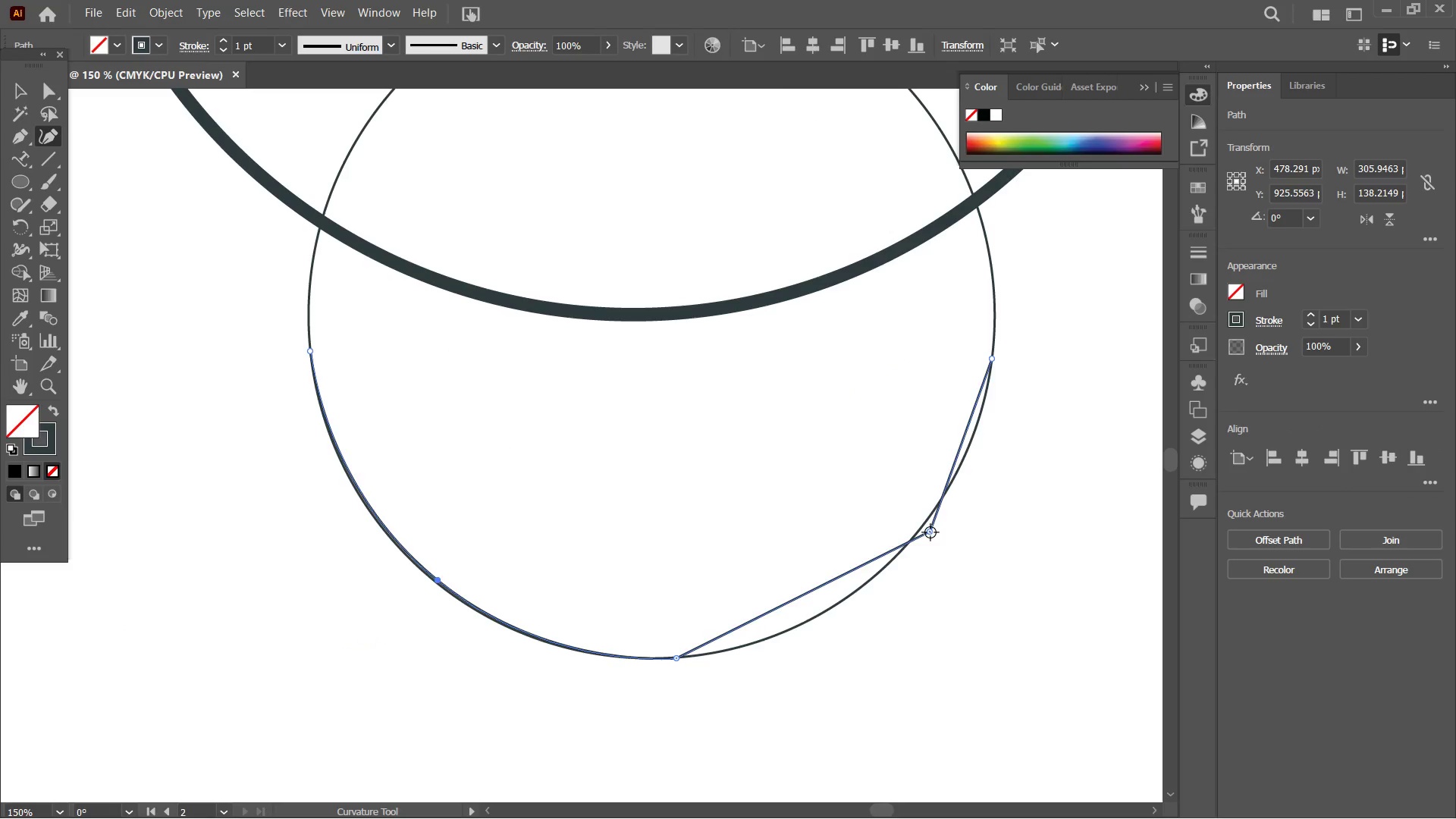 
key(Backspace)
 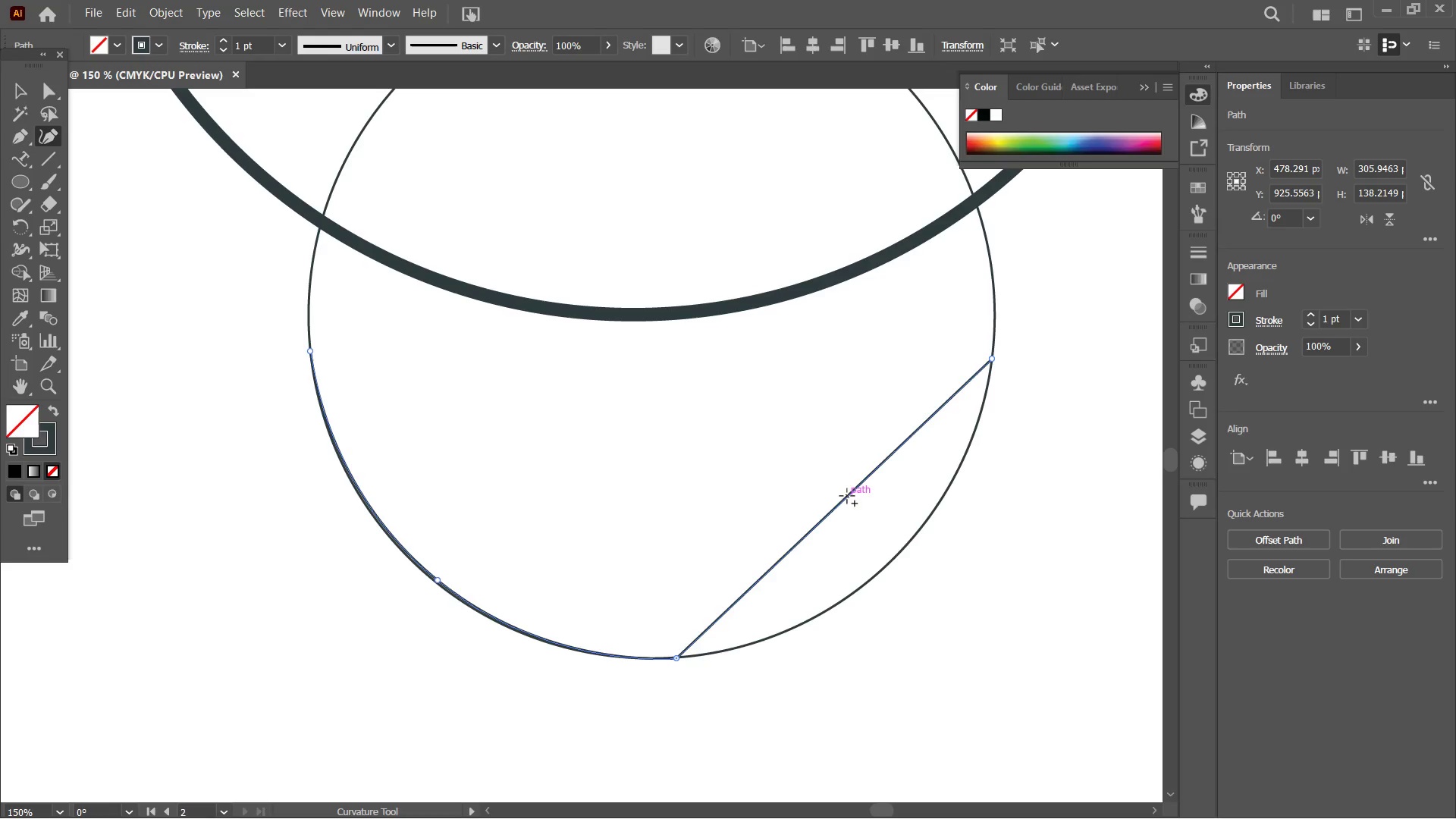 
left_click_drag(start_coordinate=[847, 496], to_coordinate=[901, 550])
 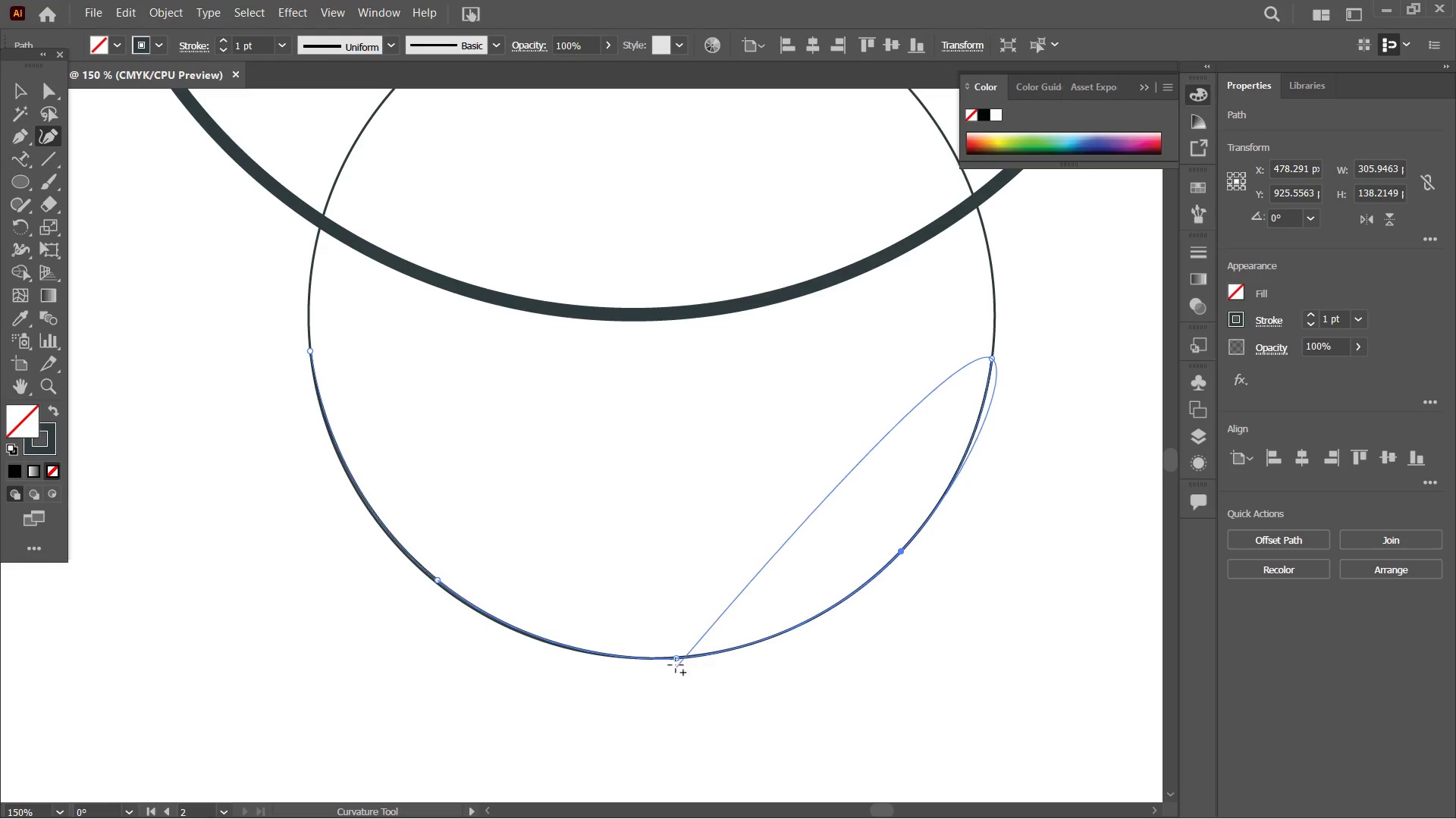 
left_click([673, 660])
 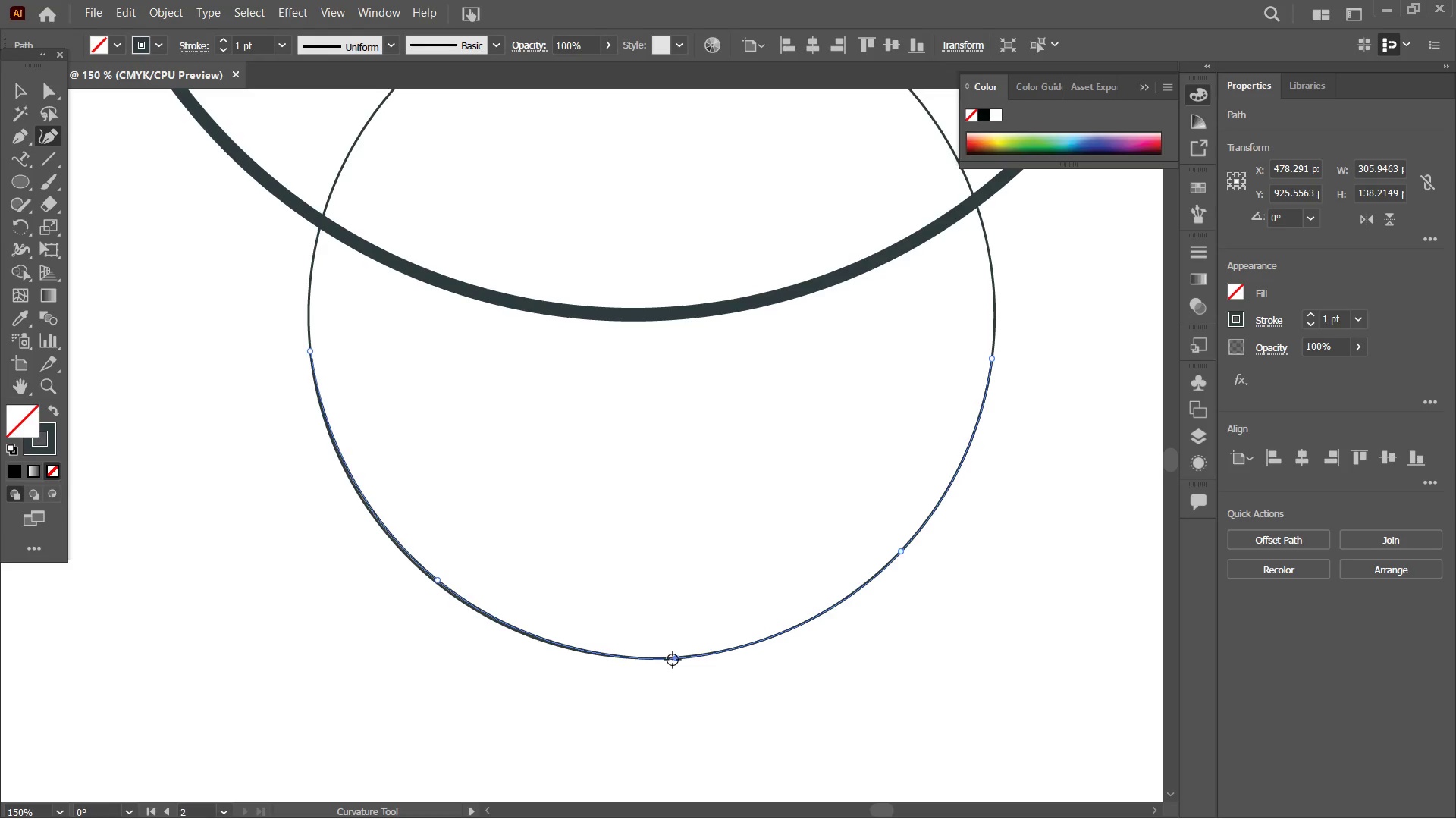 
key(Backspace)
 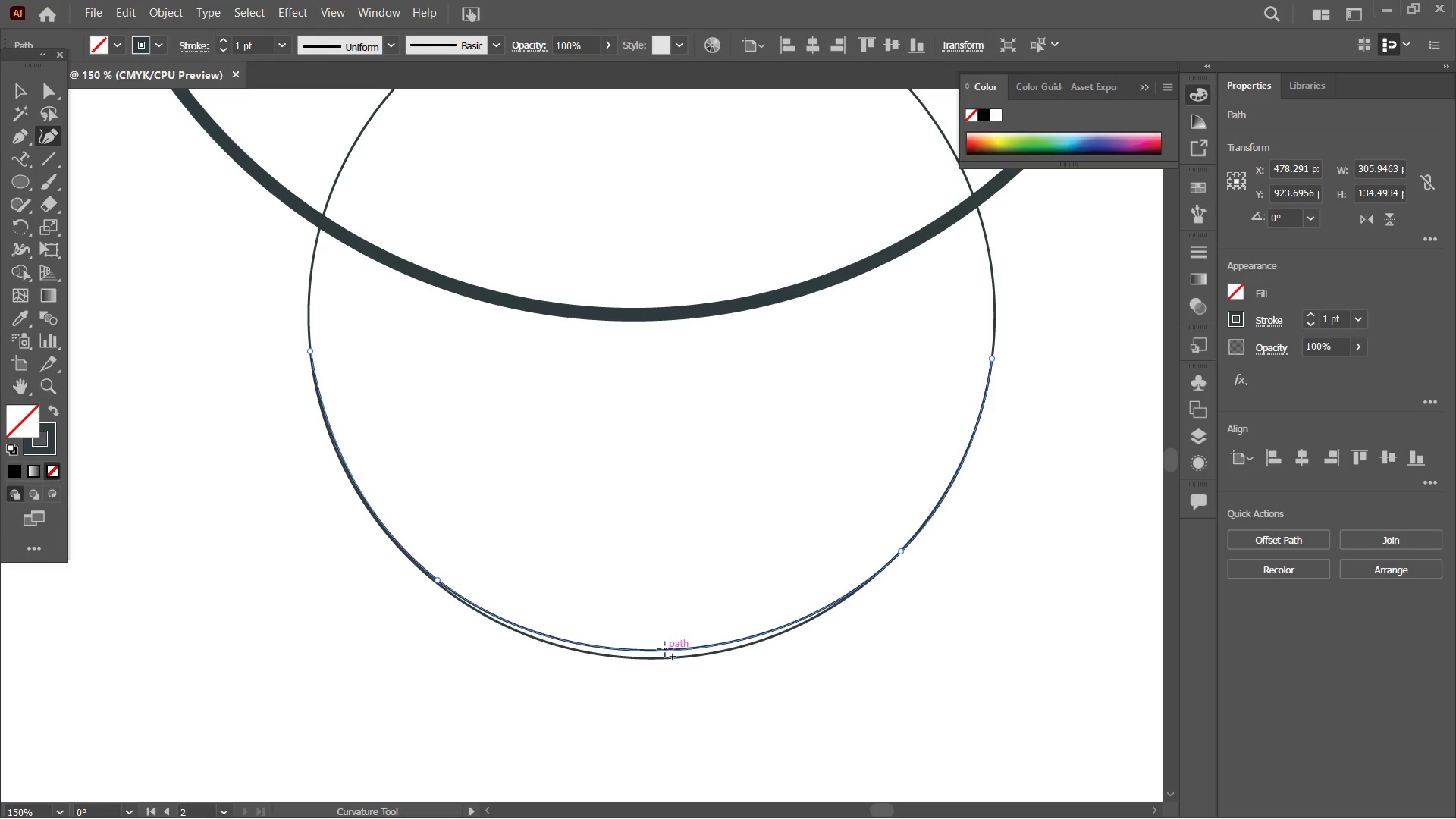 
left_click_drag(start_coordinate=[664, 650], to_coordinate=[664, 661])
 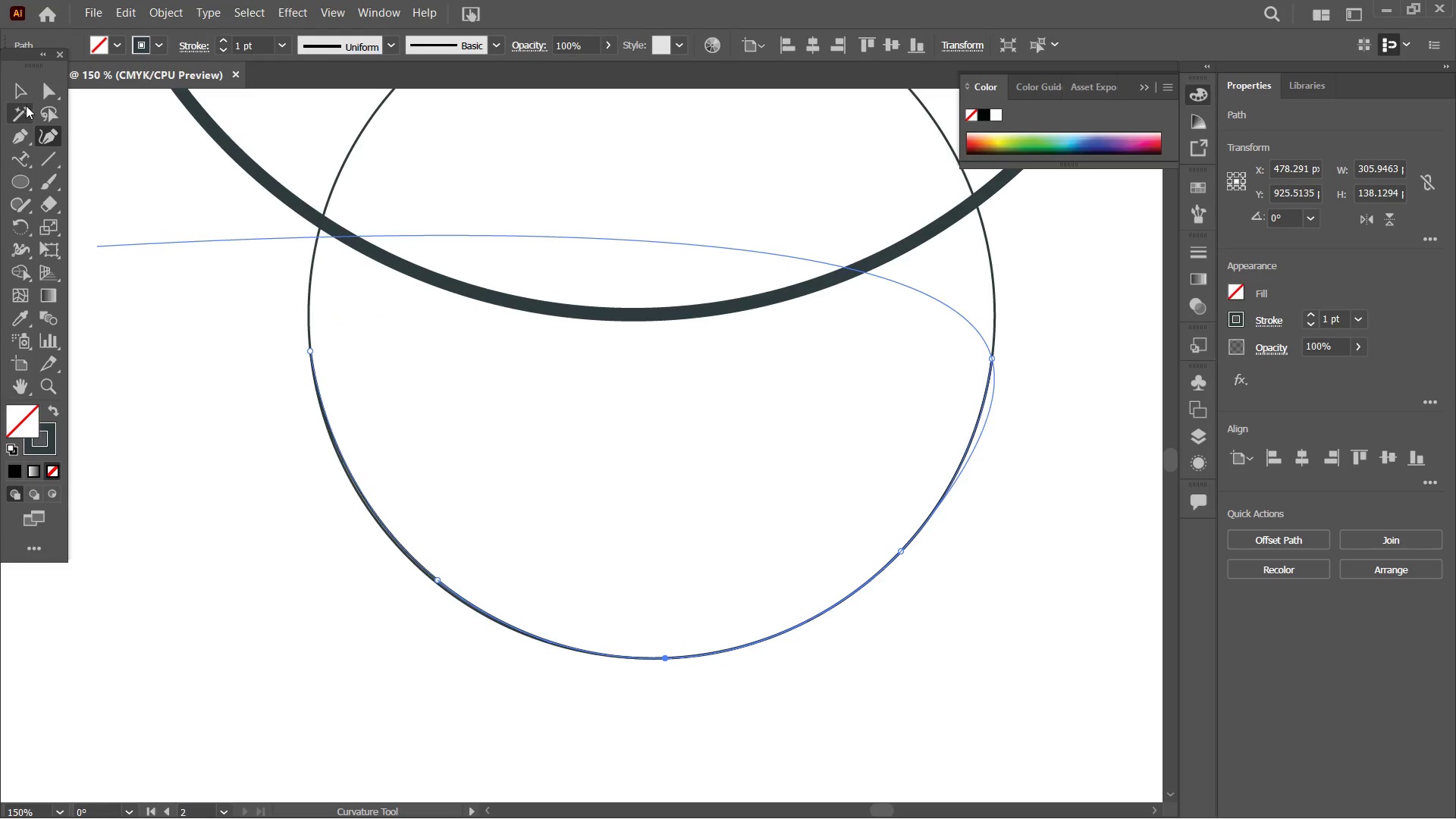 
left_click([17, 91])
 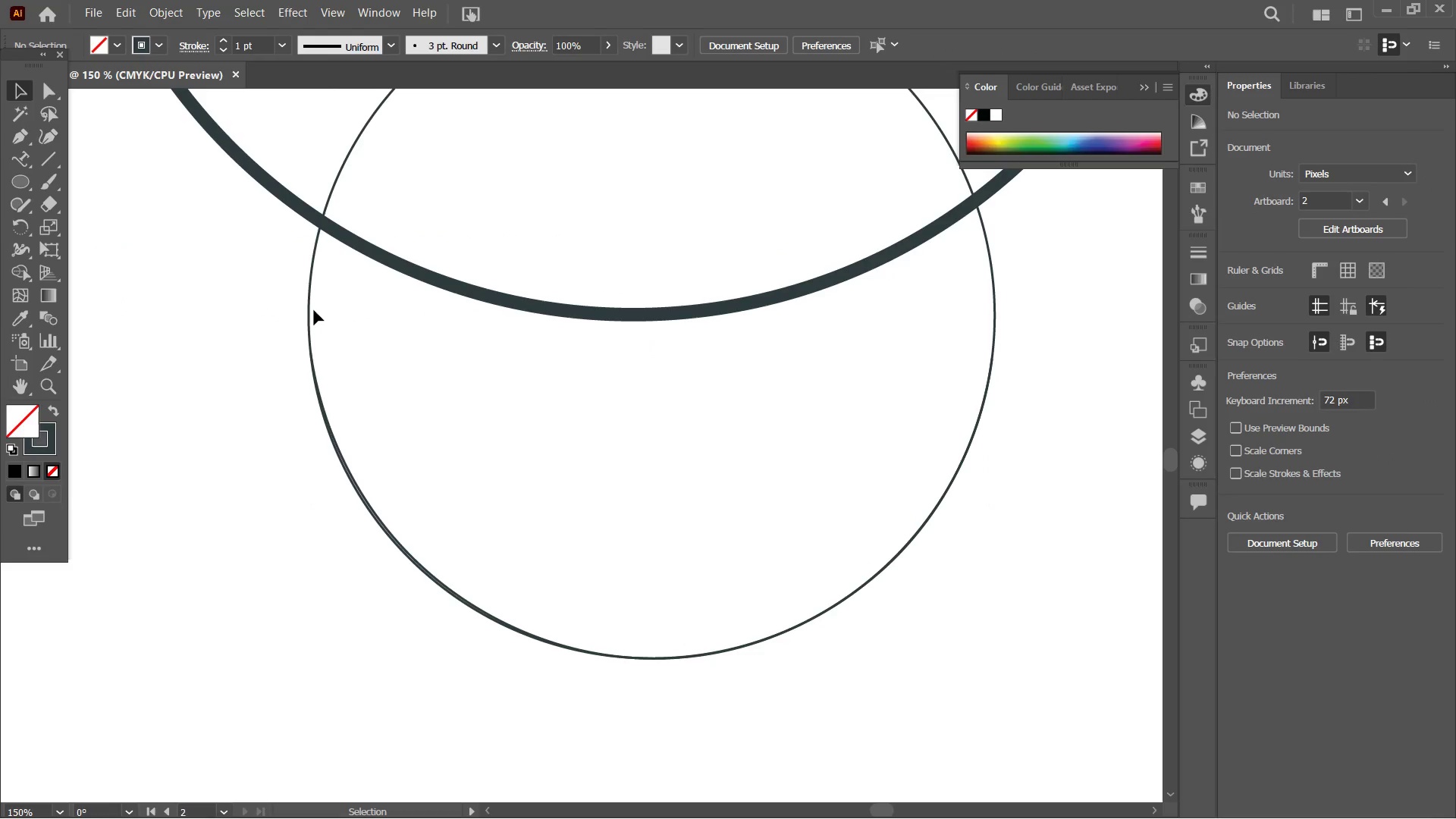 
left_click([308, 310])
 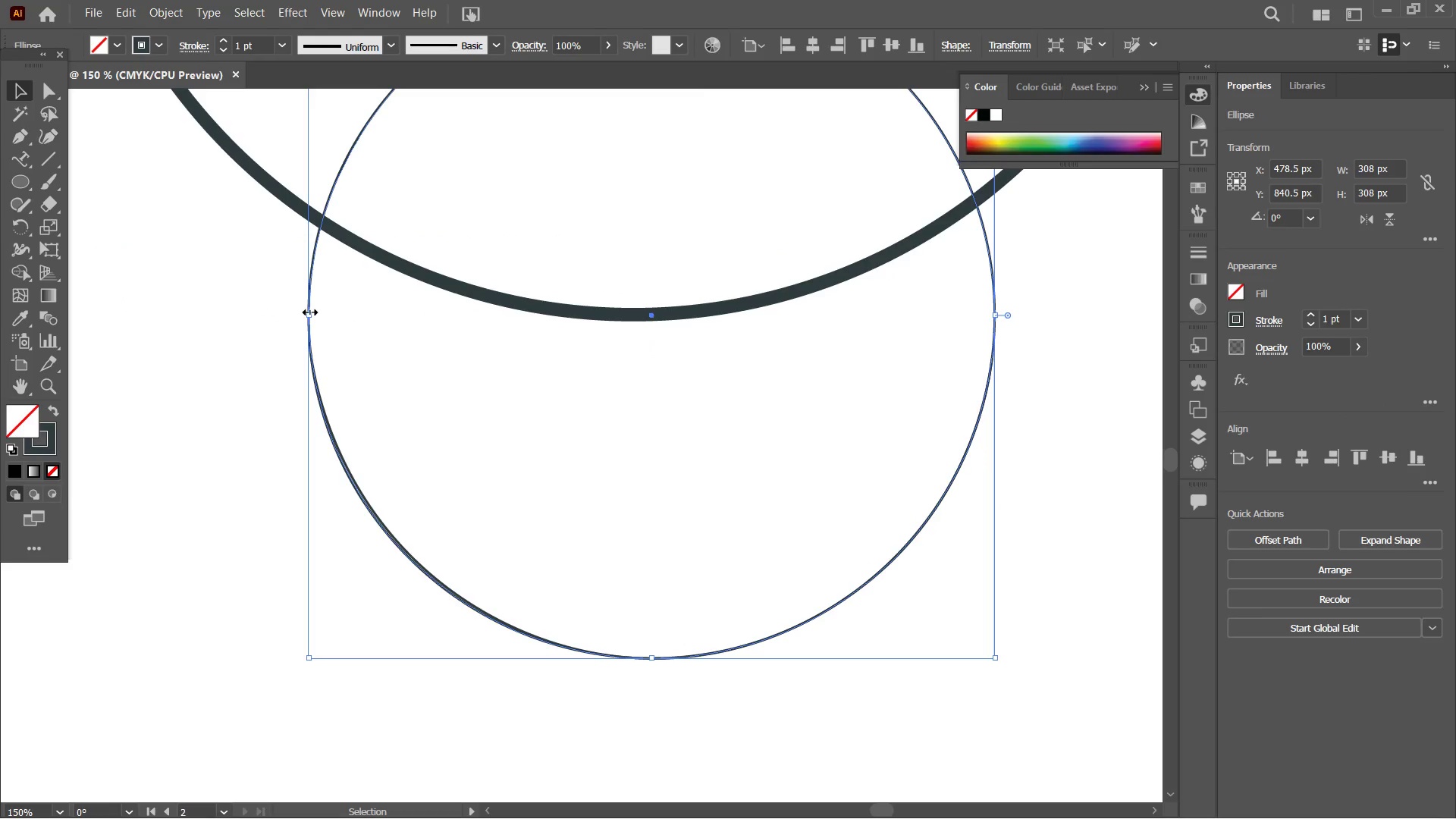 
key(Backspace)
 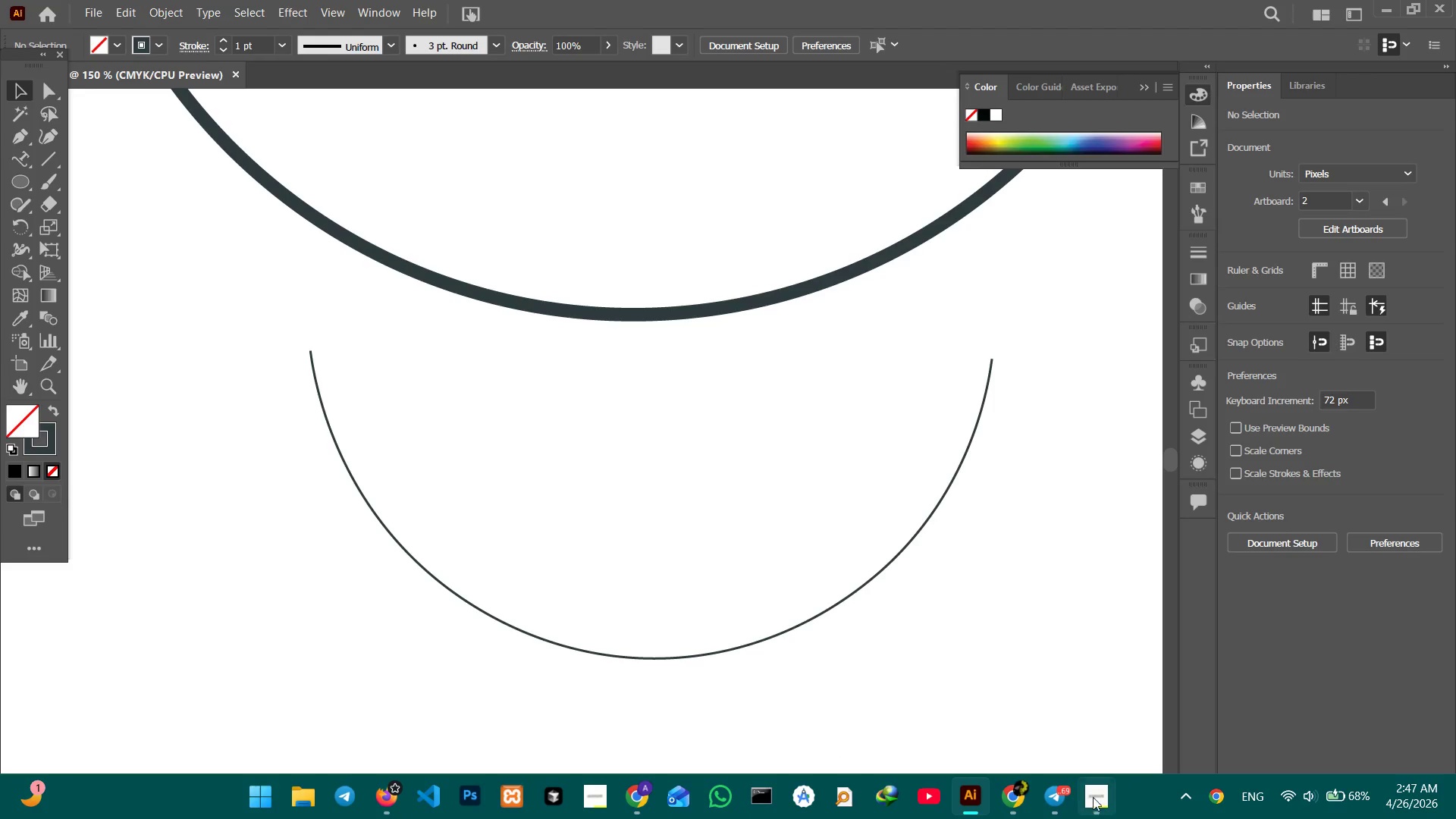 
left_click([1093, 795])